 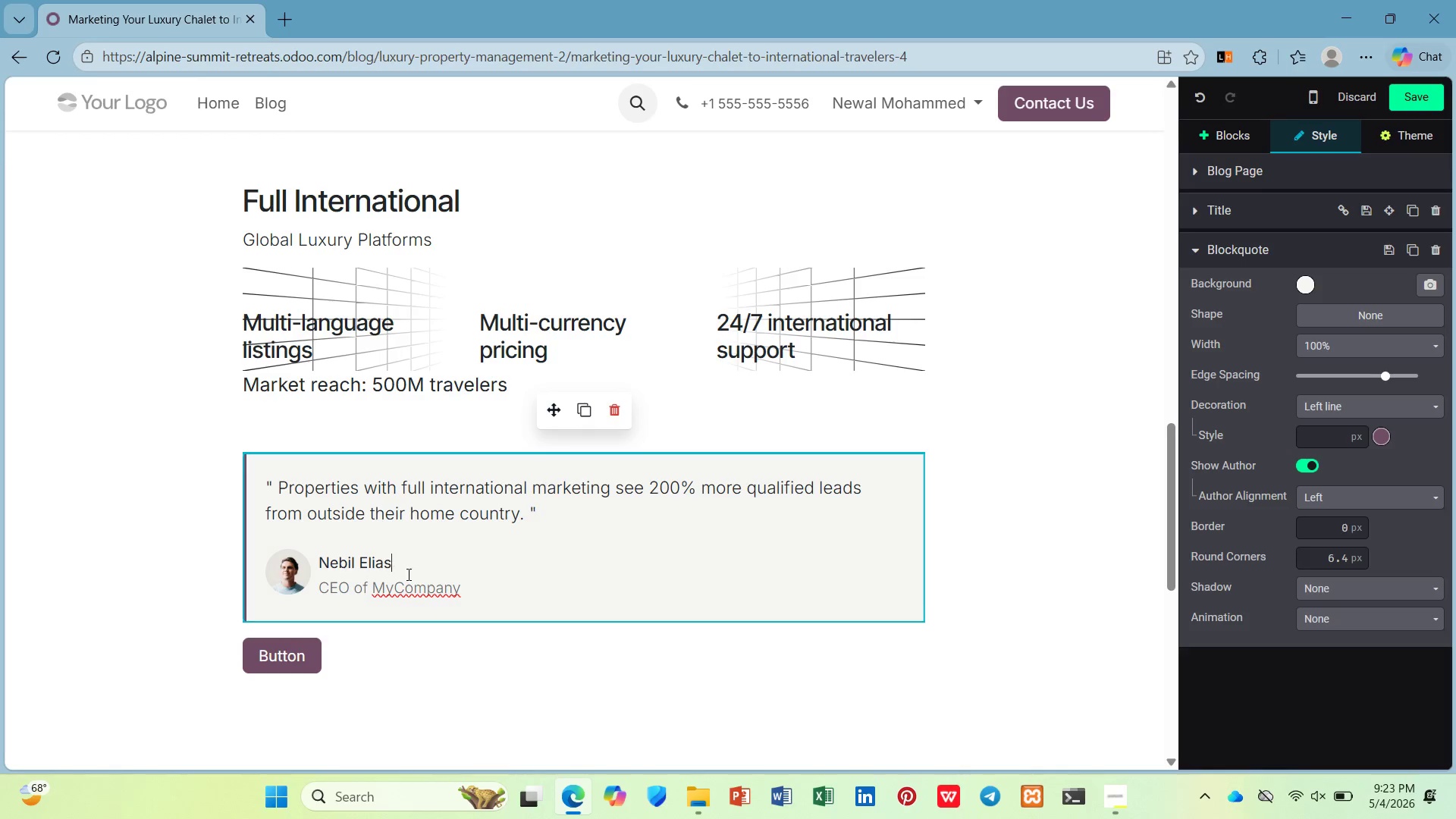 
left_click([425, 592])
 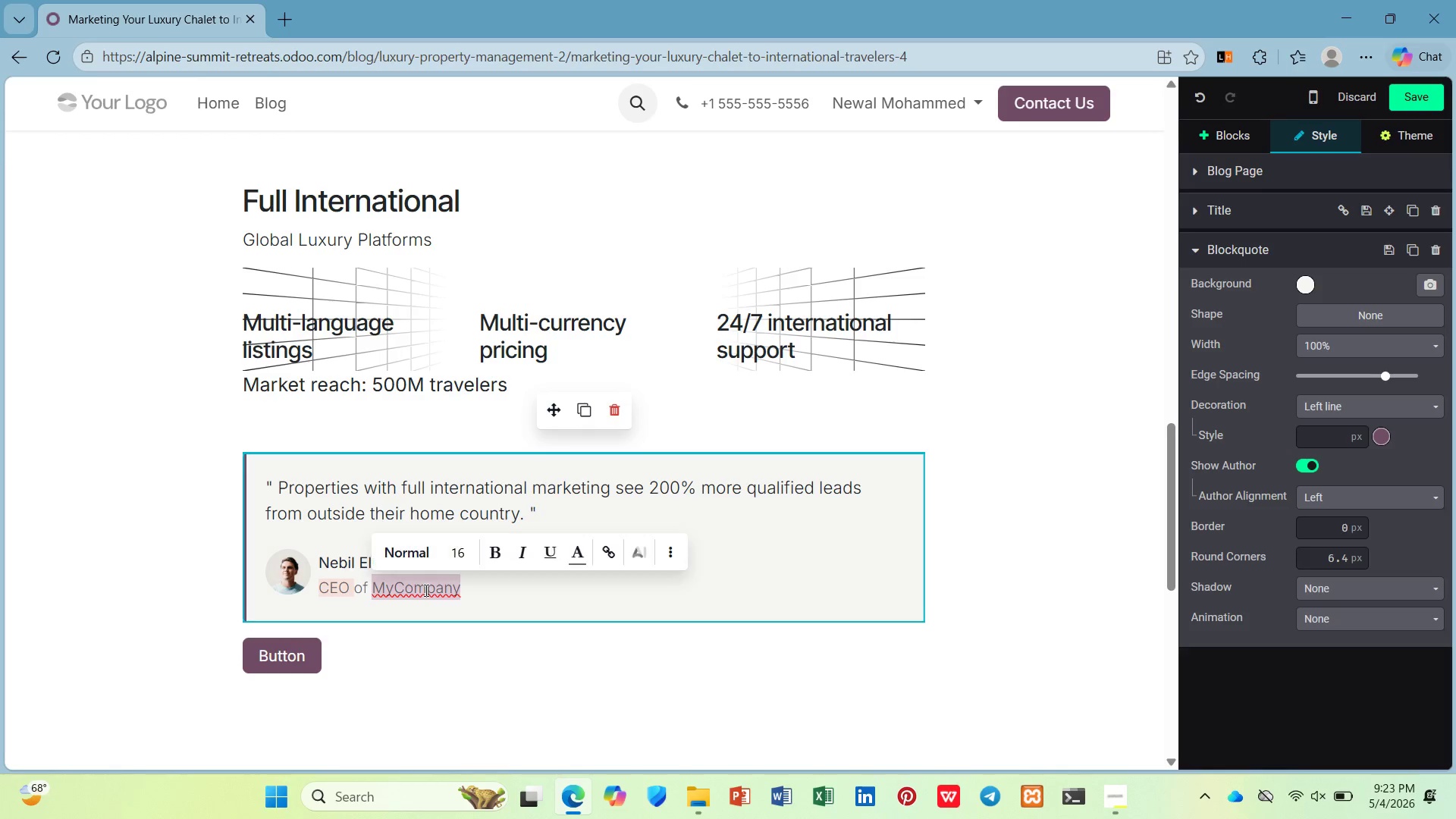 
key(Control+V)
 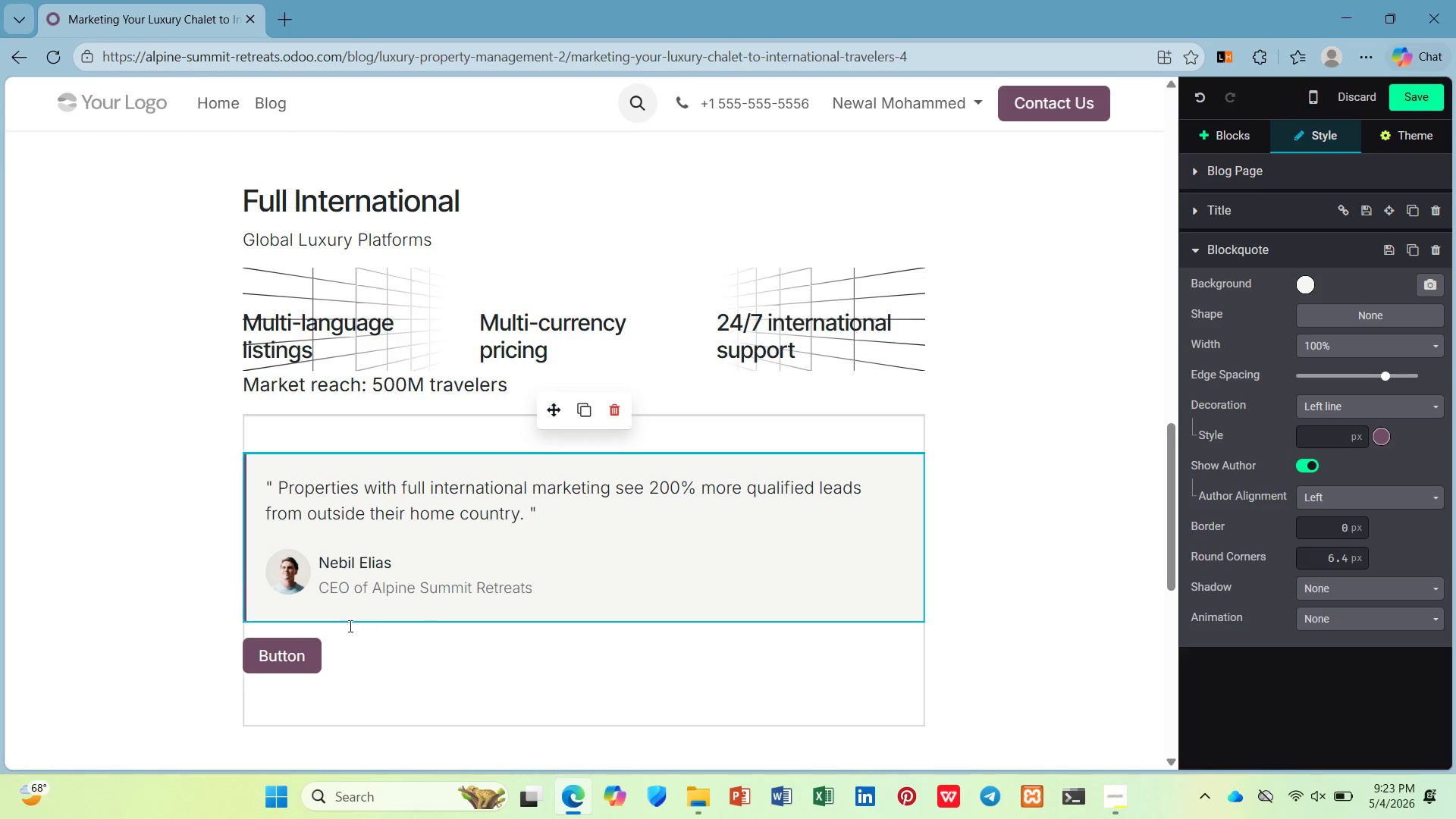 
scroll: coordinate [347, 626], scroll_direction: down, amount: 1.0
 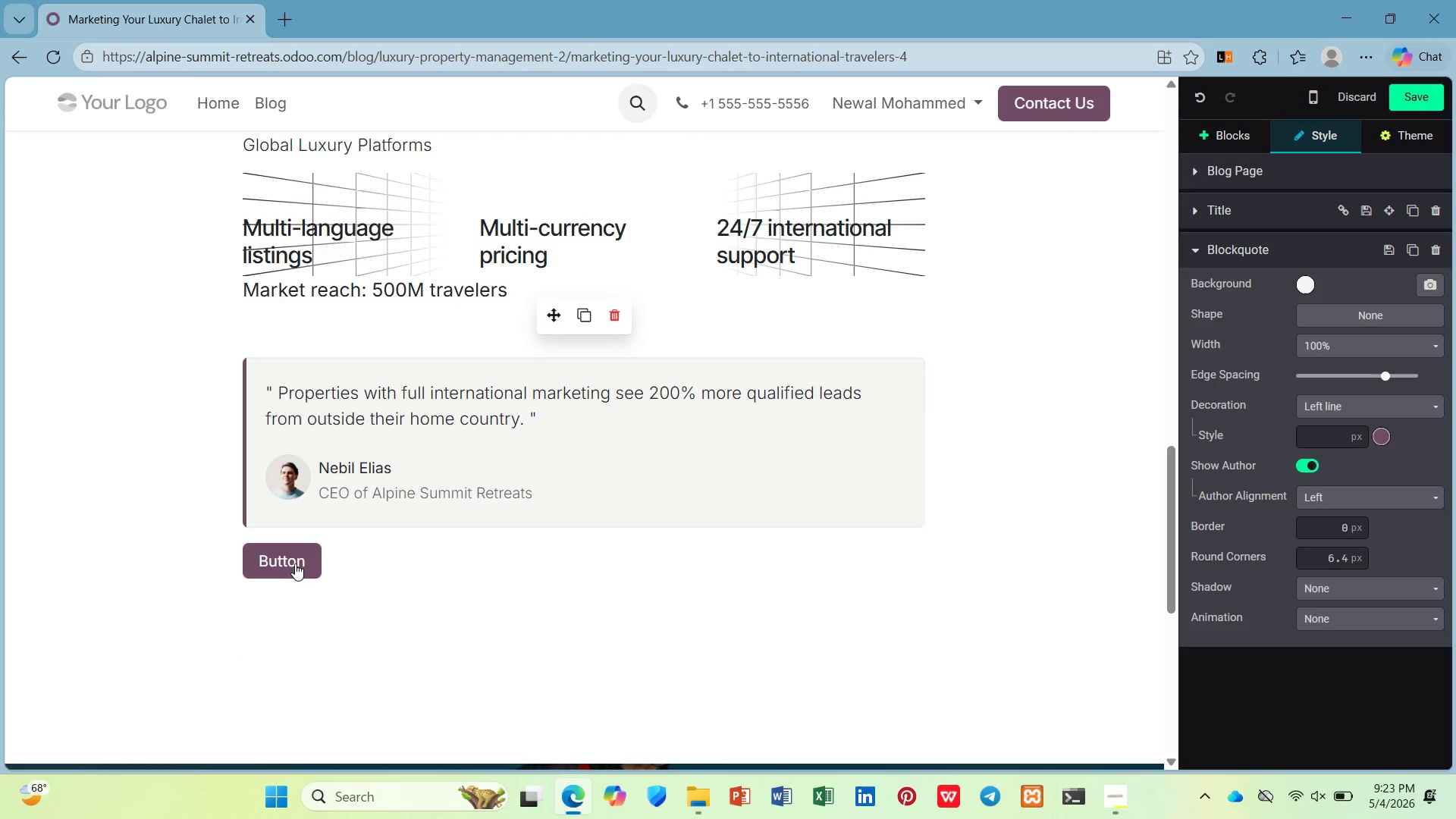 
left_click([294, 557])
 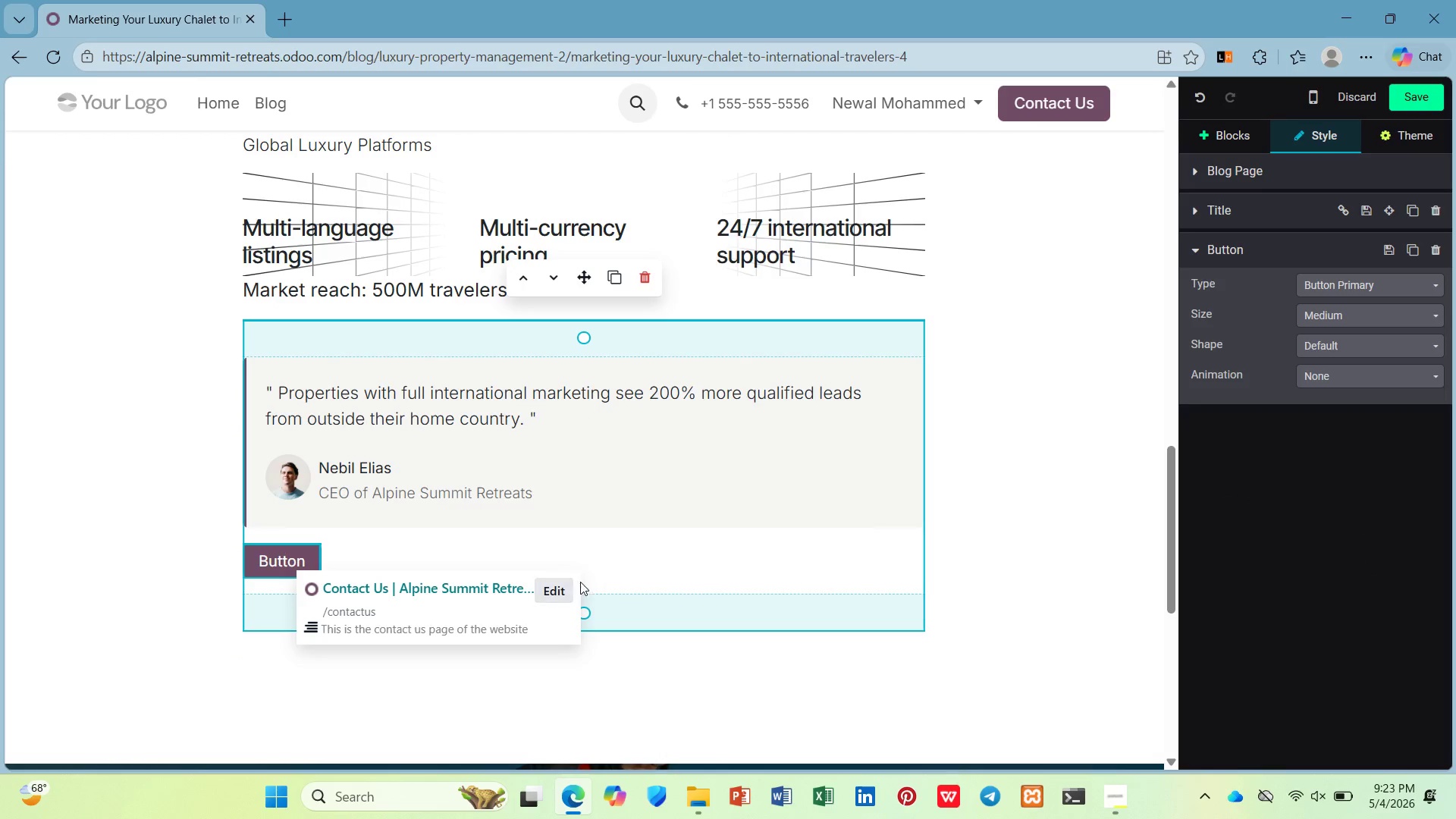 
left_click([553, 584])
 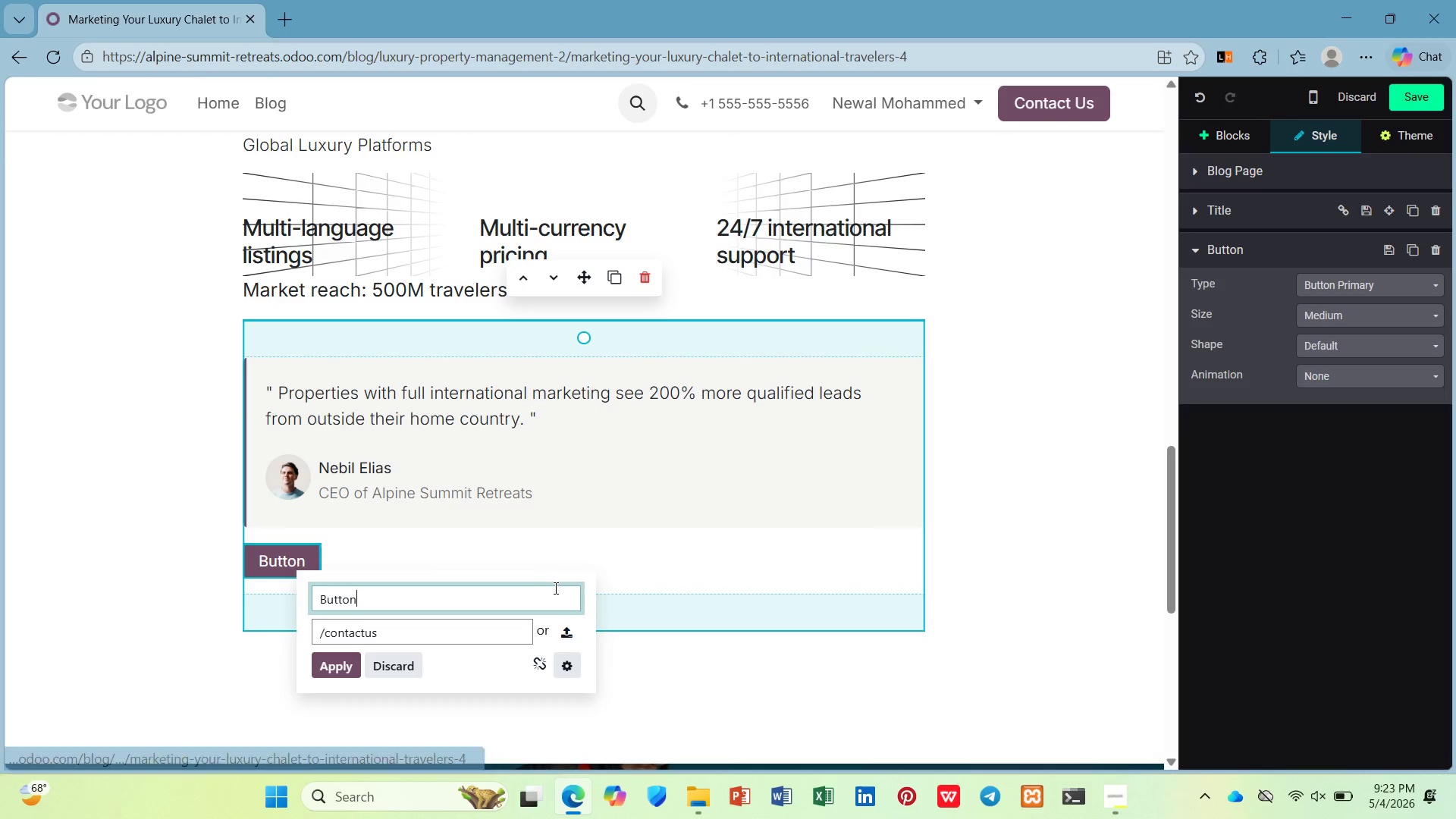 
scroll: coordinate [580, 595], scroll_direction: down, amount: 2.0
 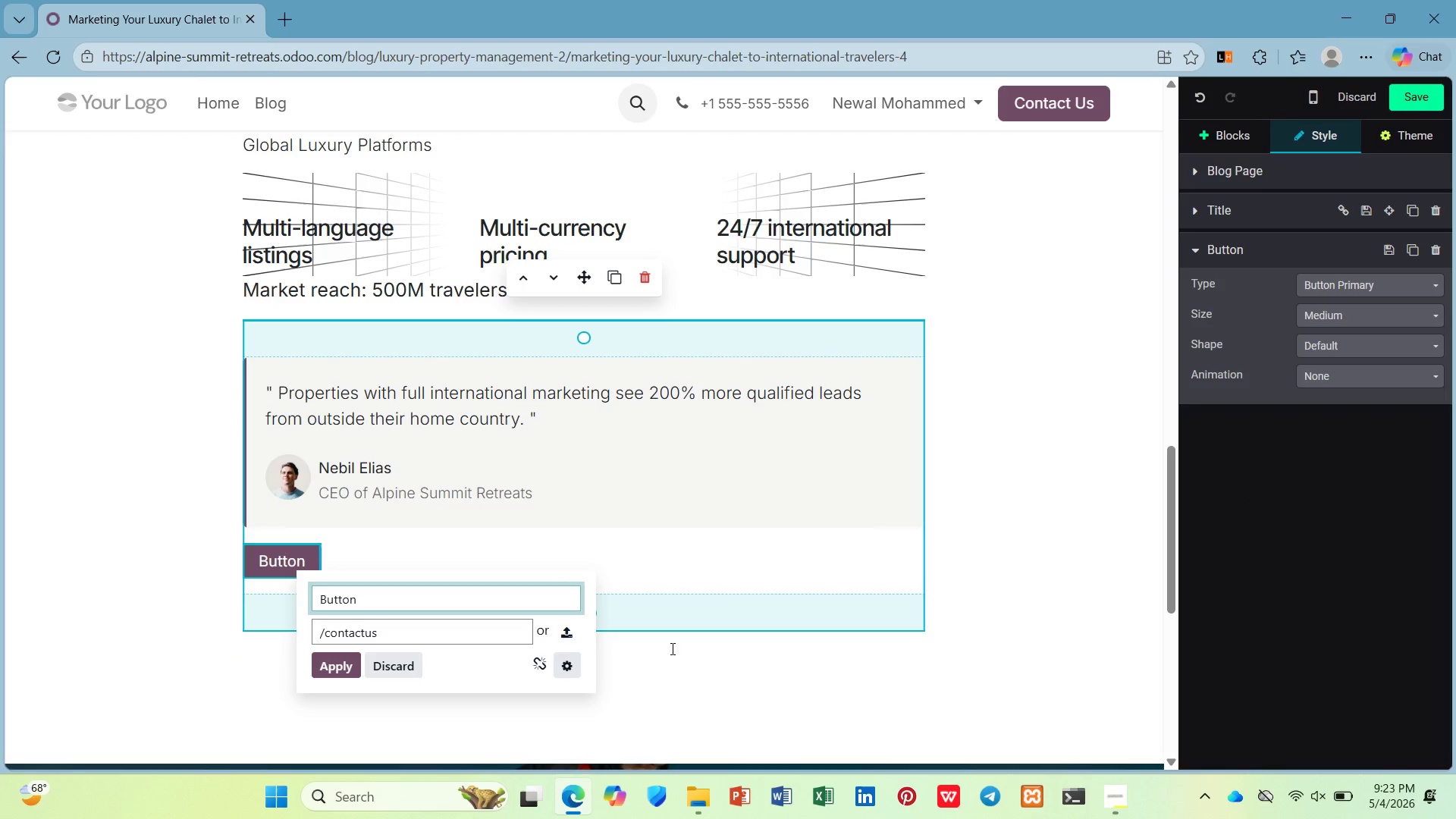 
left_click([672, 661])
 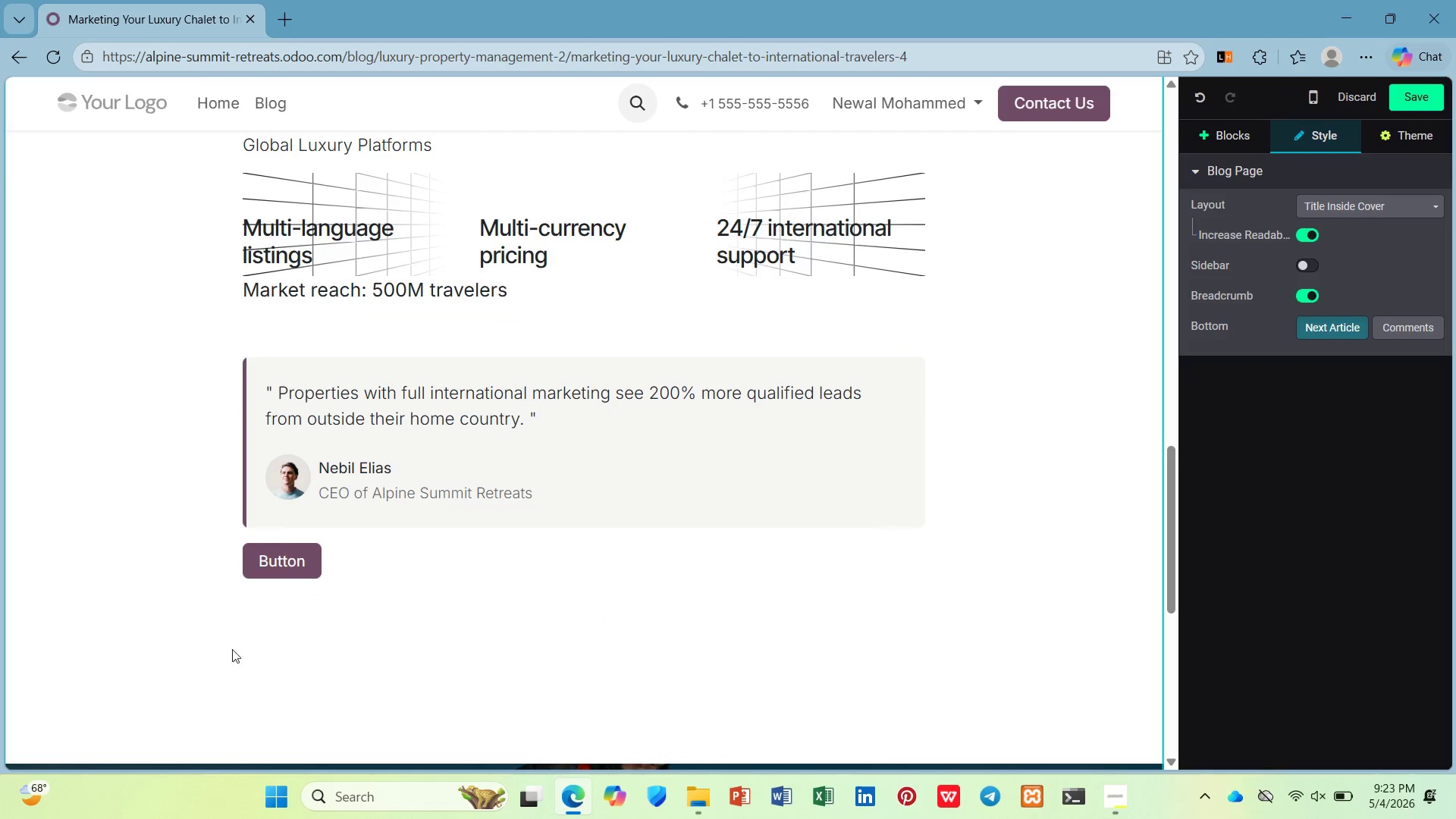 
double_click([256, 651])
 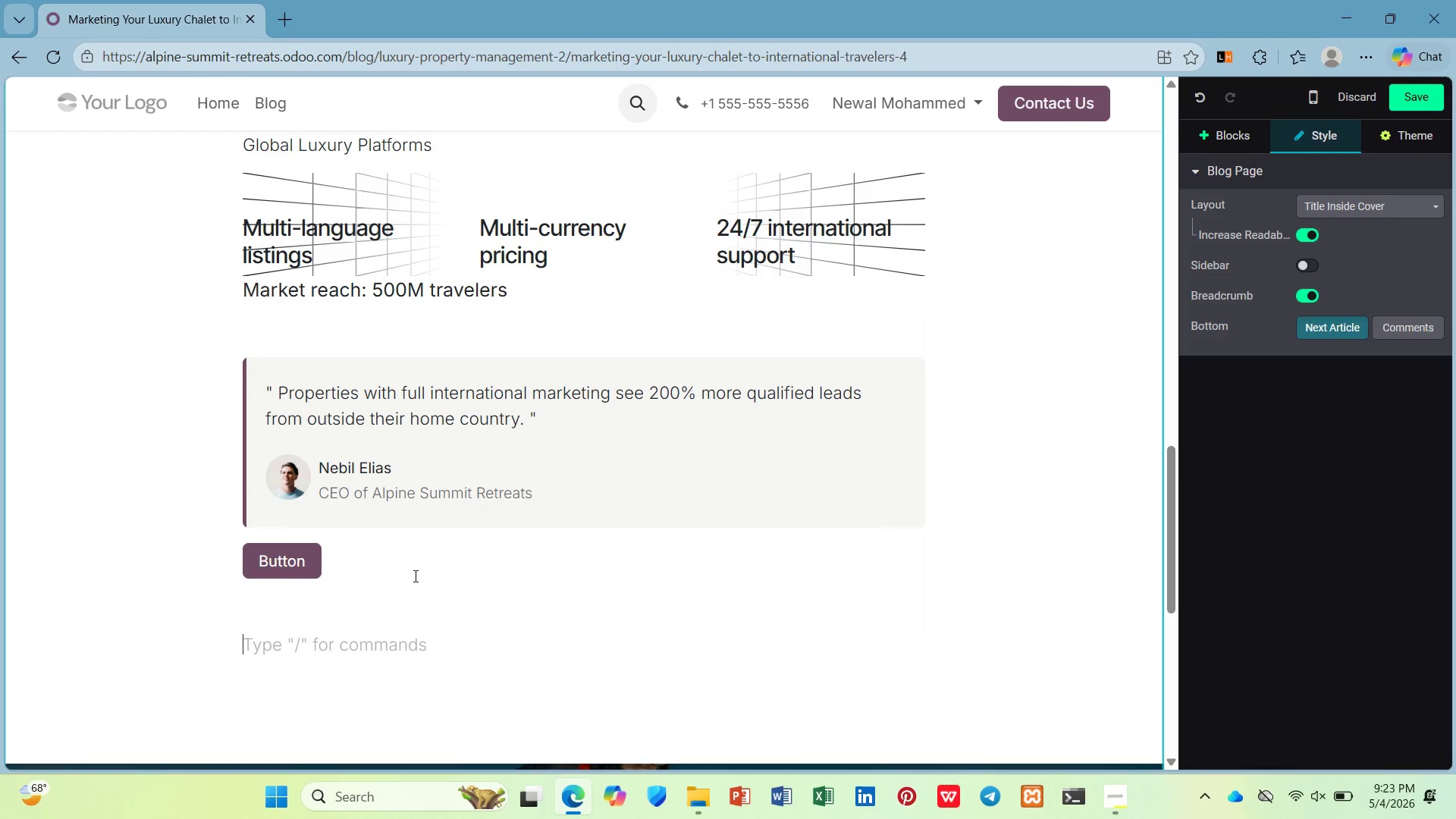 
left_click([416, 572])
 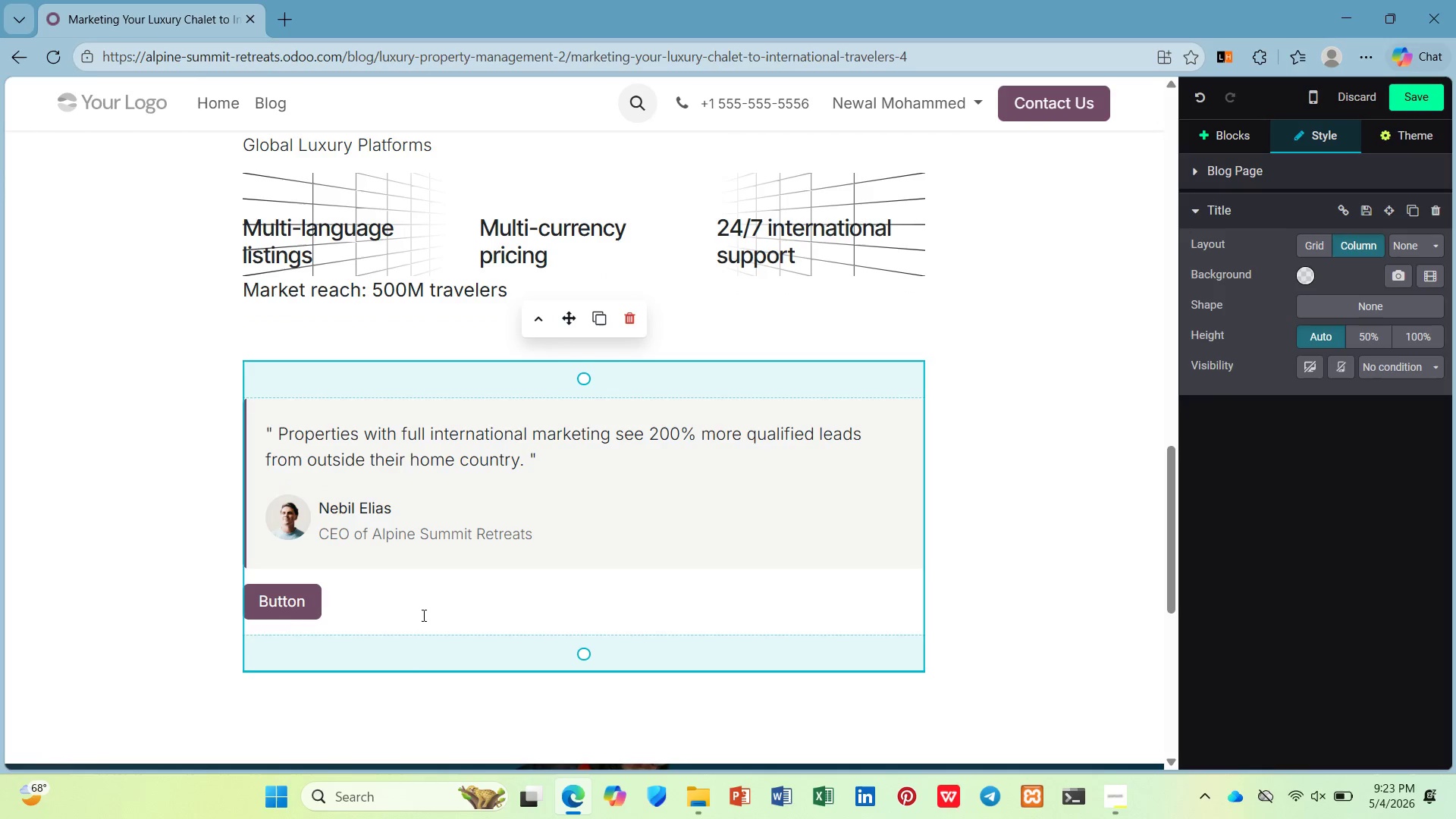 
scroll: coordinate [411, 700], scroll_direction: down, amount: 2.0
 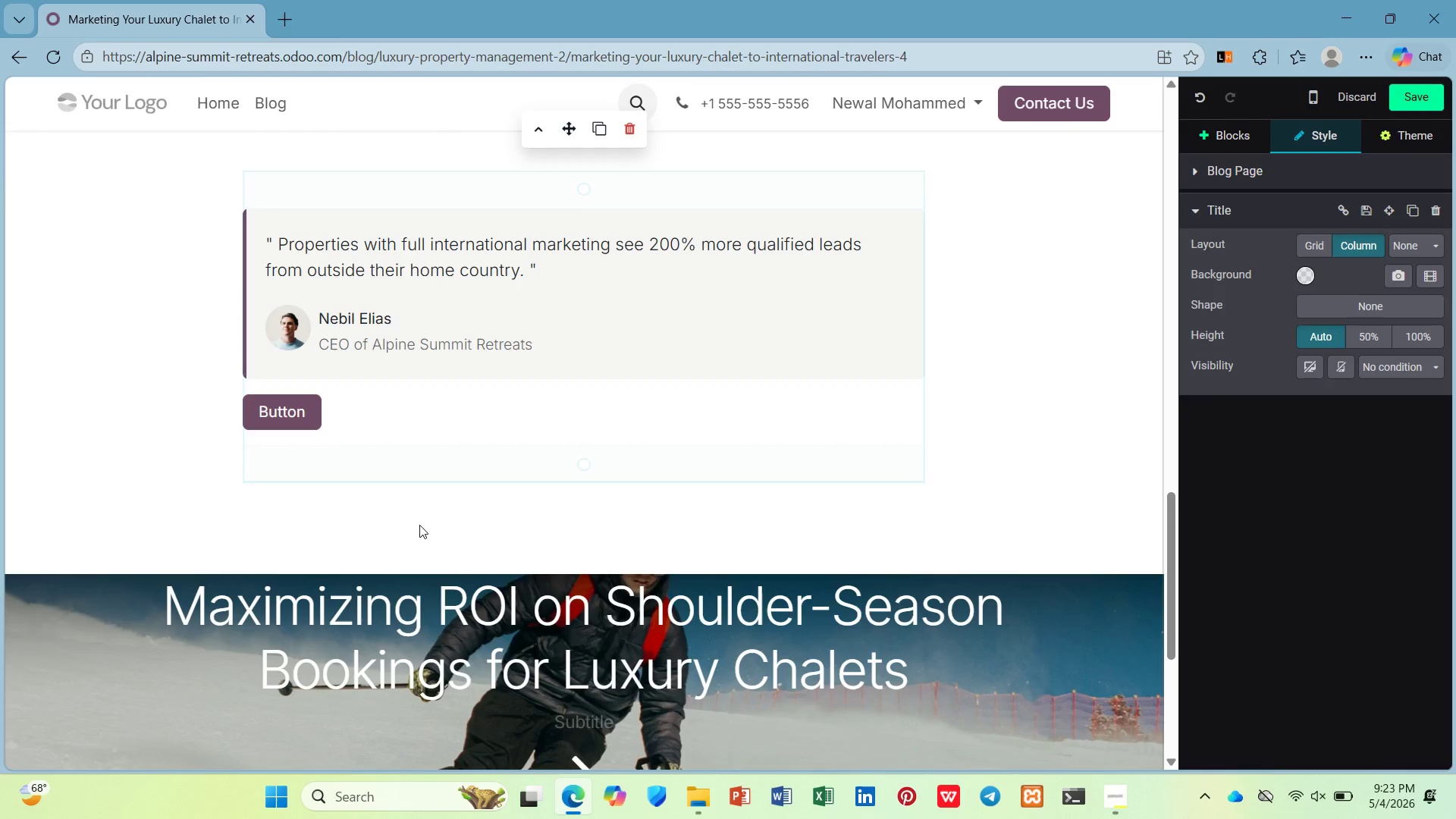 
left_click([426, 469])
 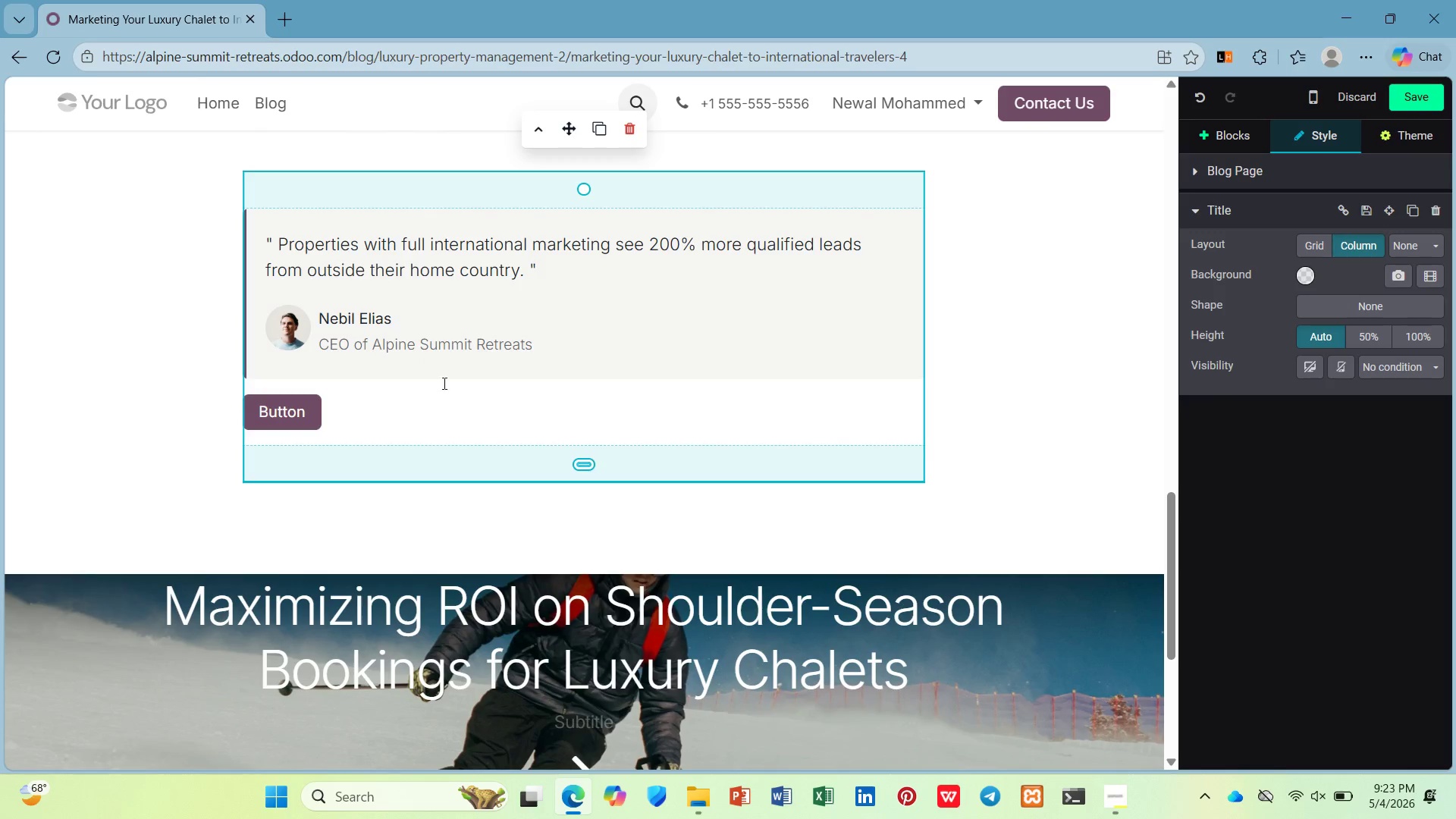 
scroll: coordinate [441, 321], scroll_direction: up, amount: 1.0
 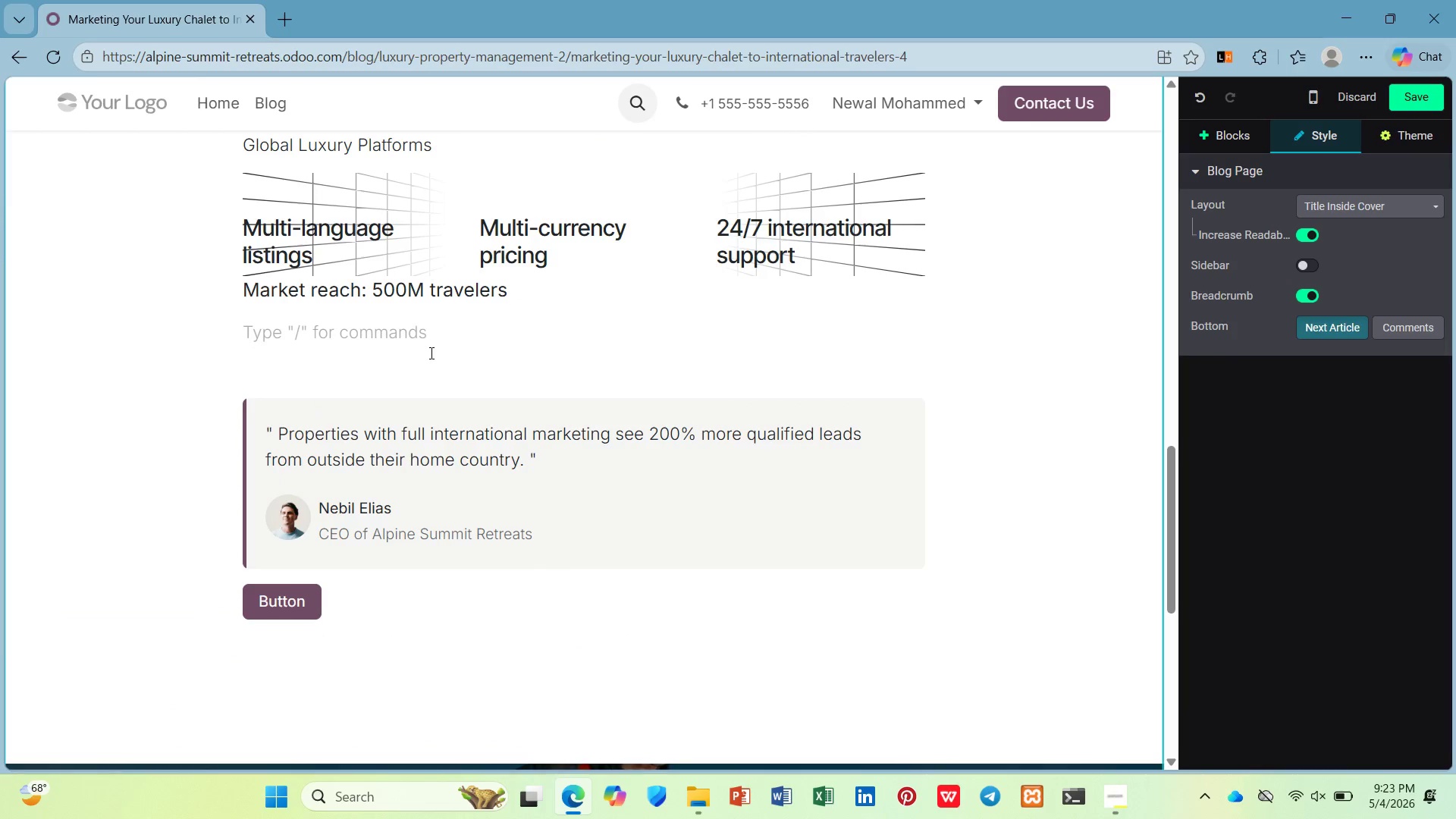 
key(Backspace)
 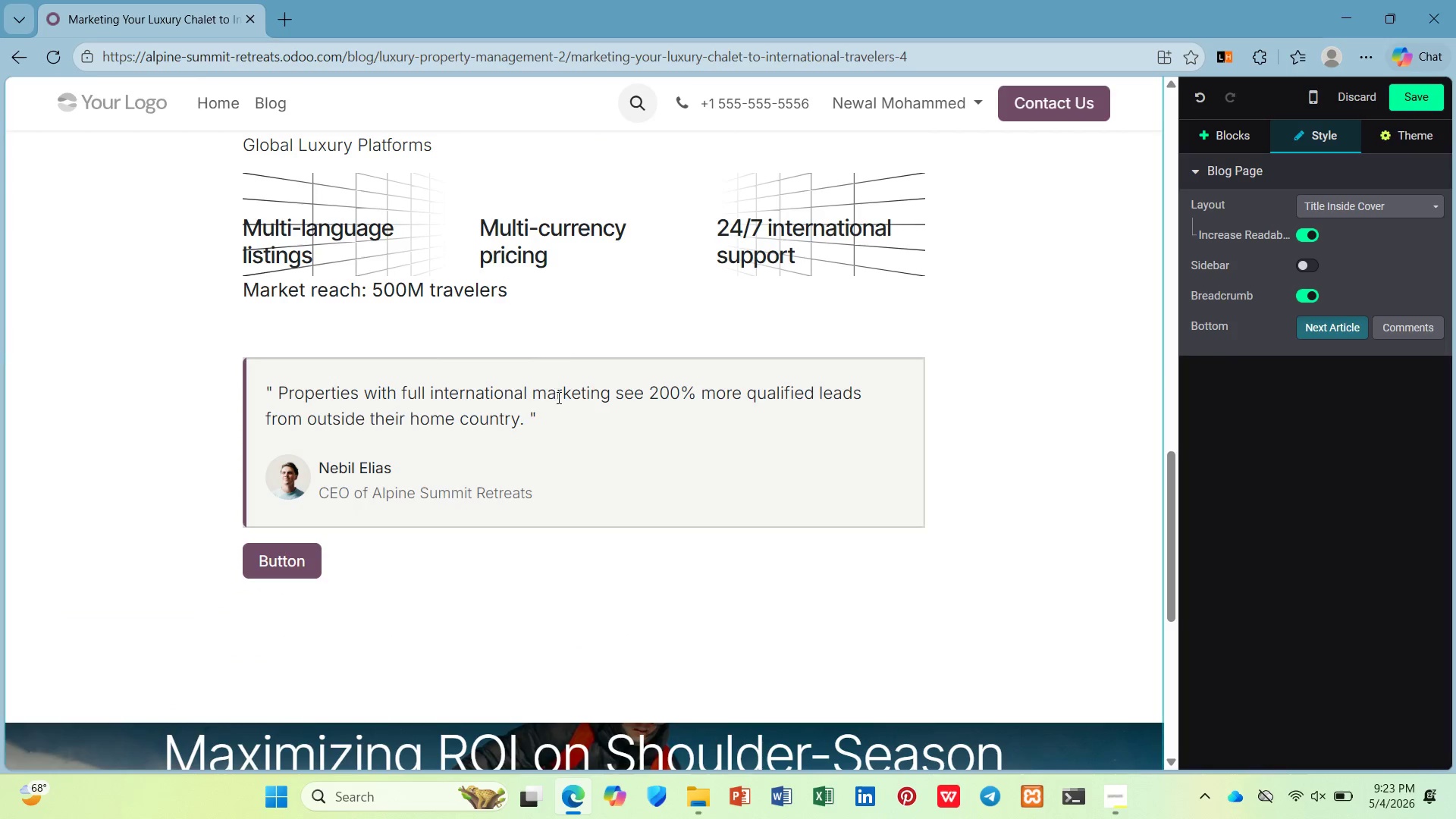 
scroll: coordinate [557, 401], scroll_direction: none, amount: 0.0
 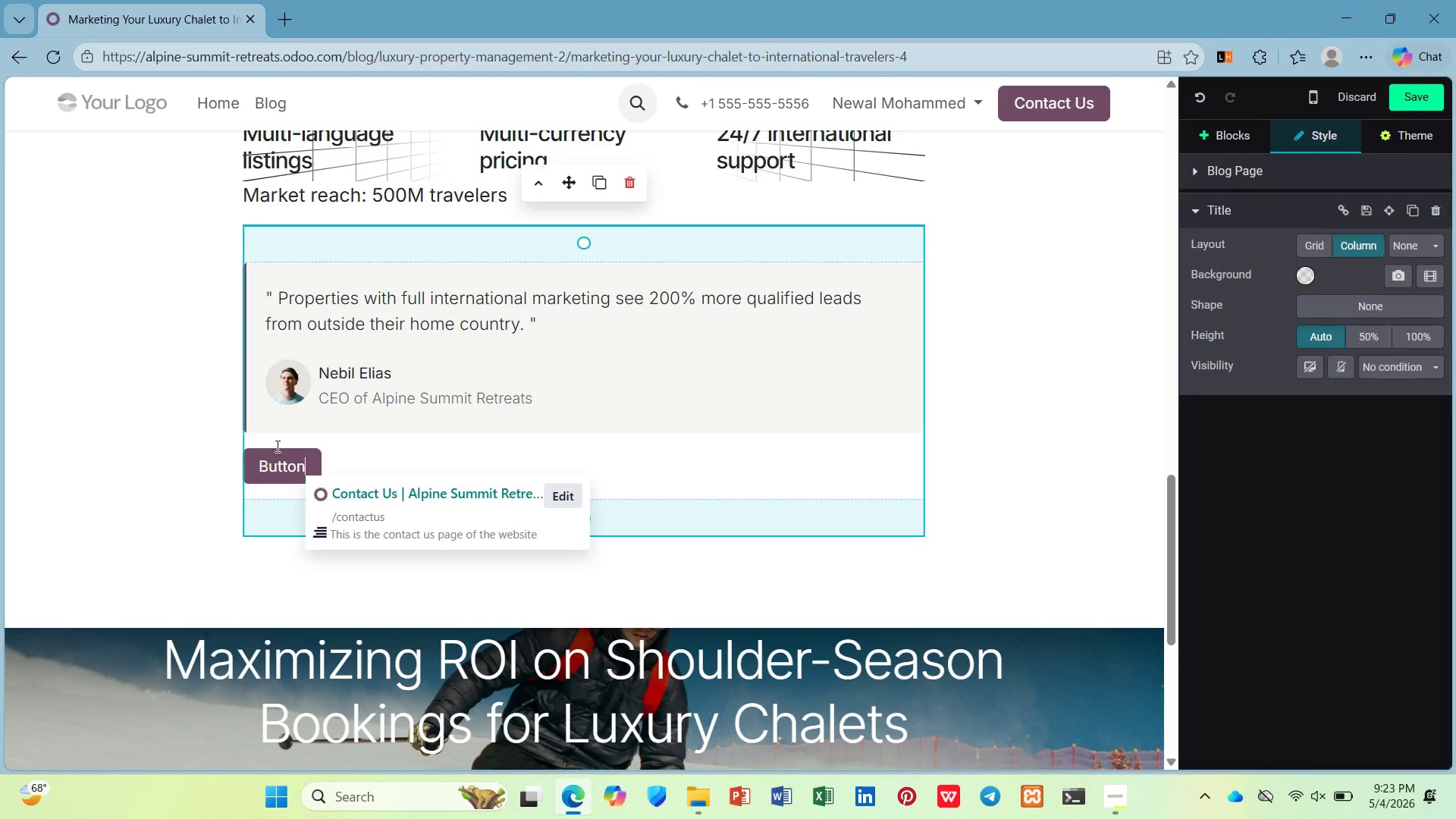 
left_click([572, 494])
 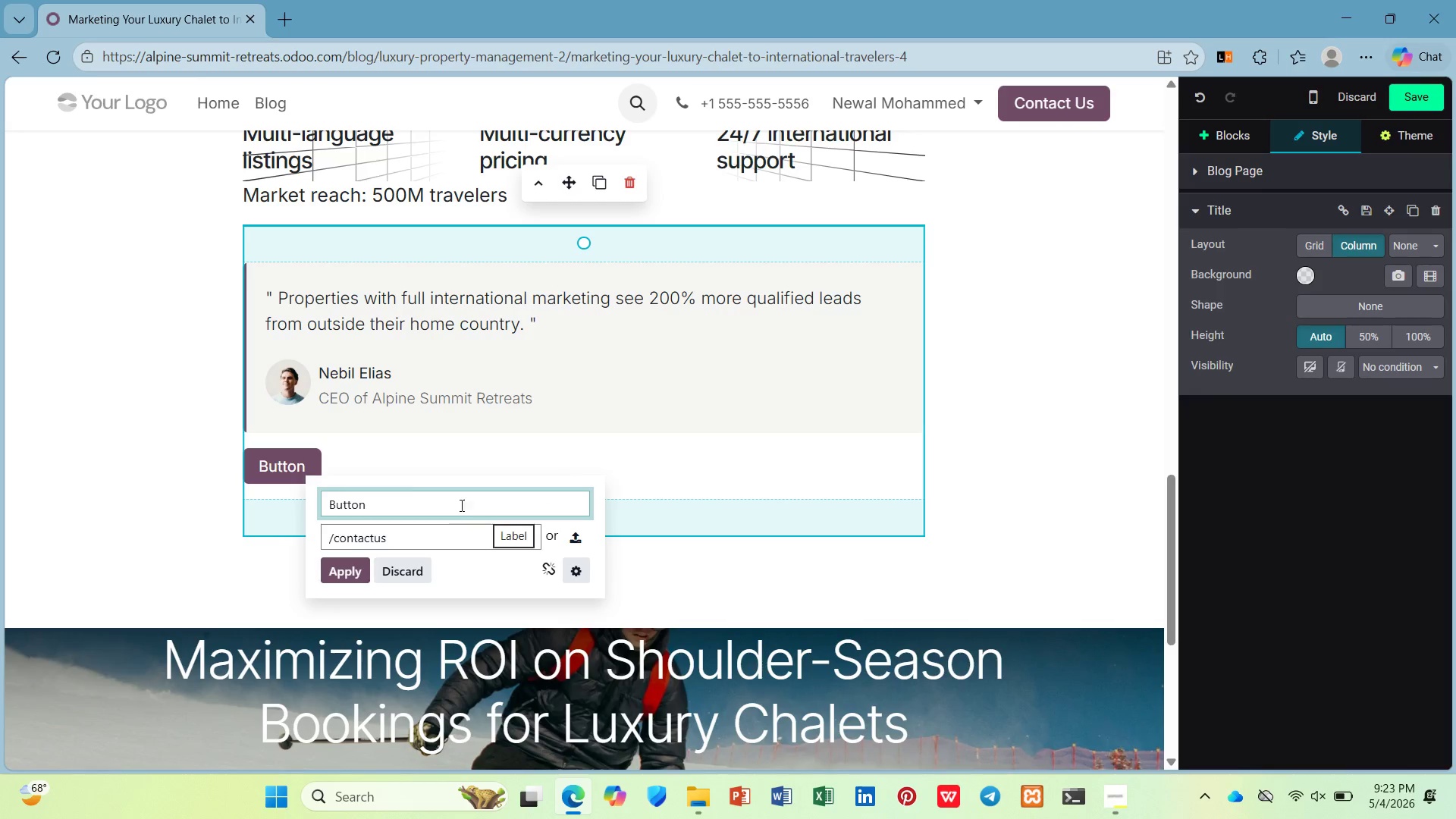 
left_click_drag(start_coordinate=[410, 497], to_coordinate=[314, 504])
 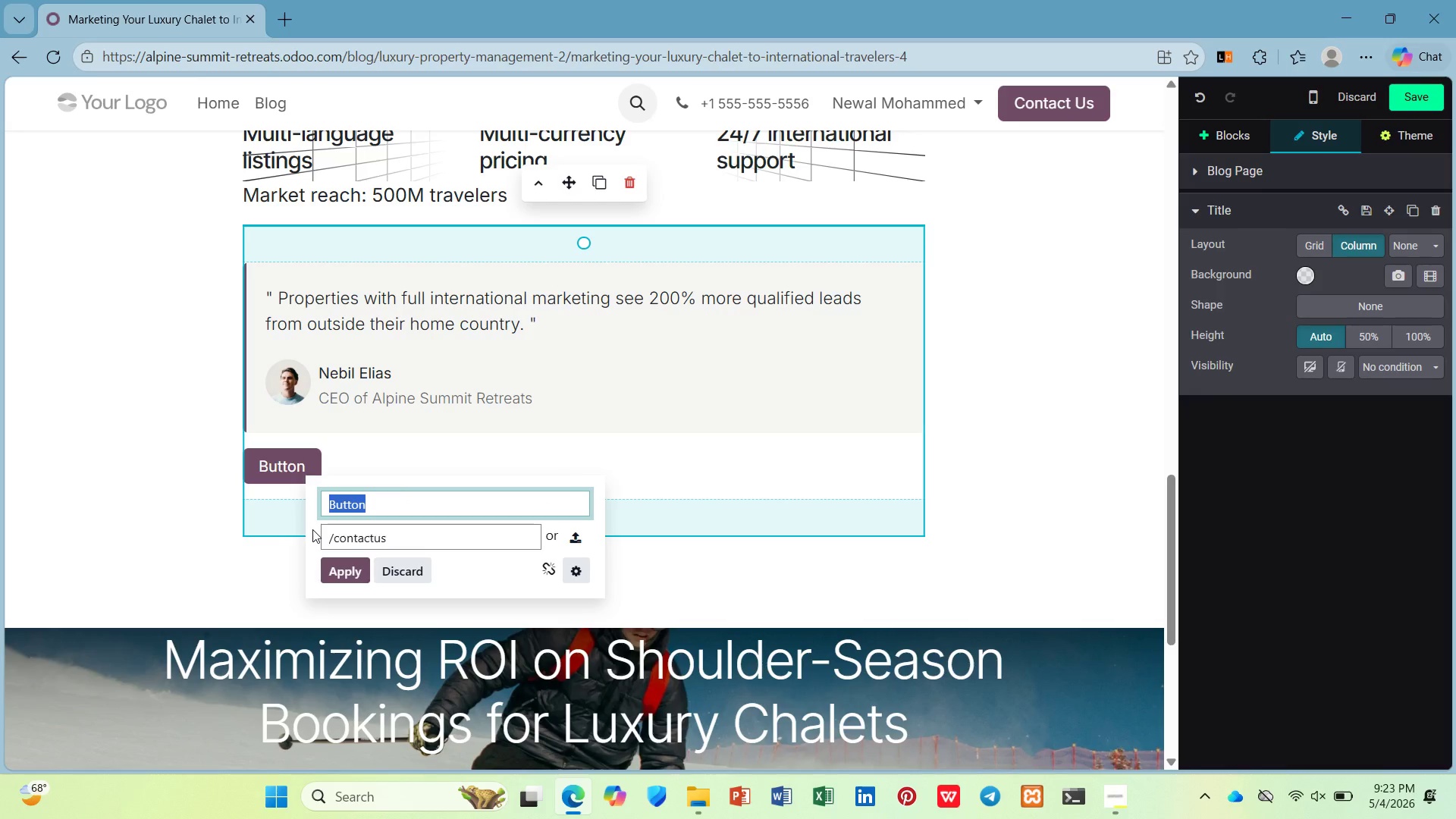 
wait(7.38)
 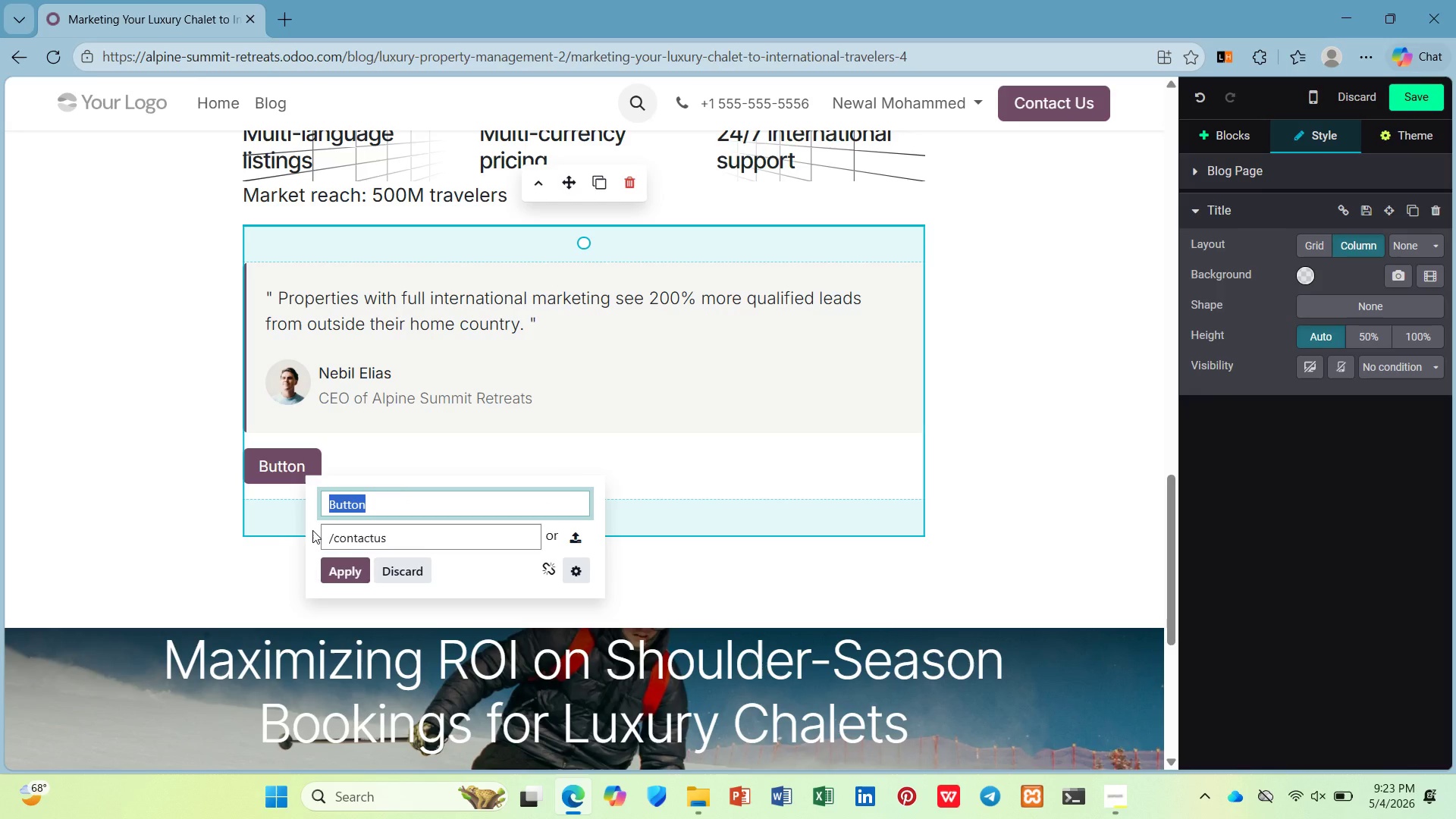 
type(Get a Rental Asss)
key(Backspace)
type(ee)
key(Backspace)
type(ssment ->)
 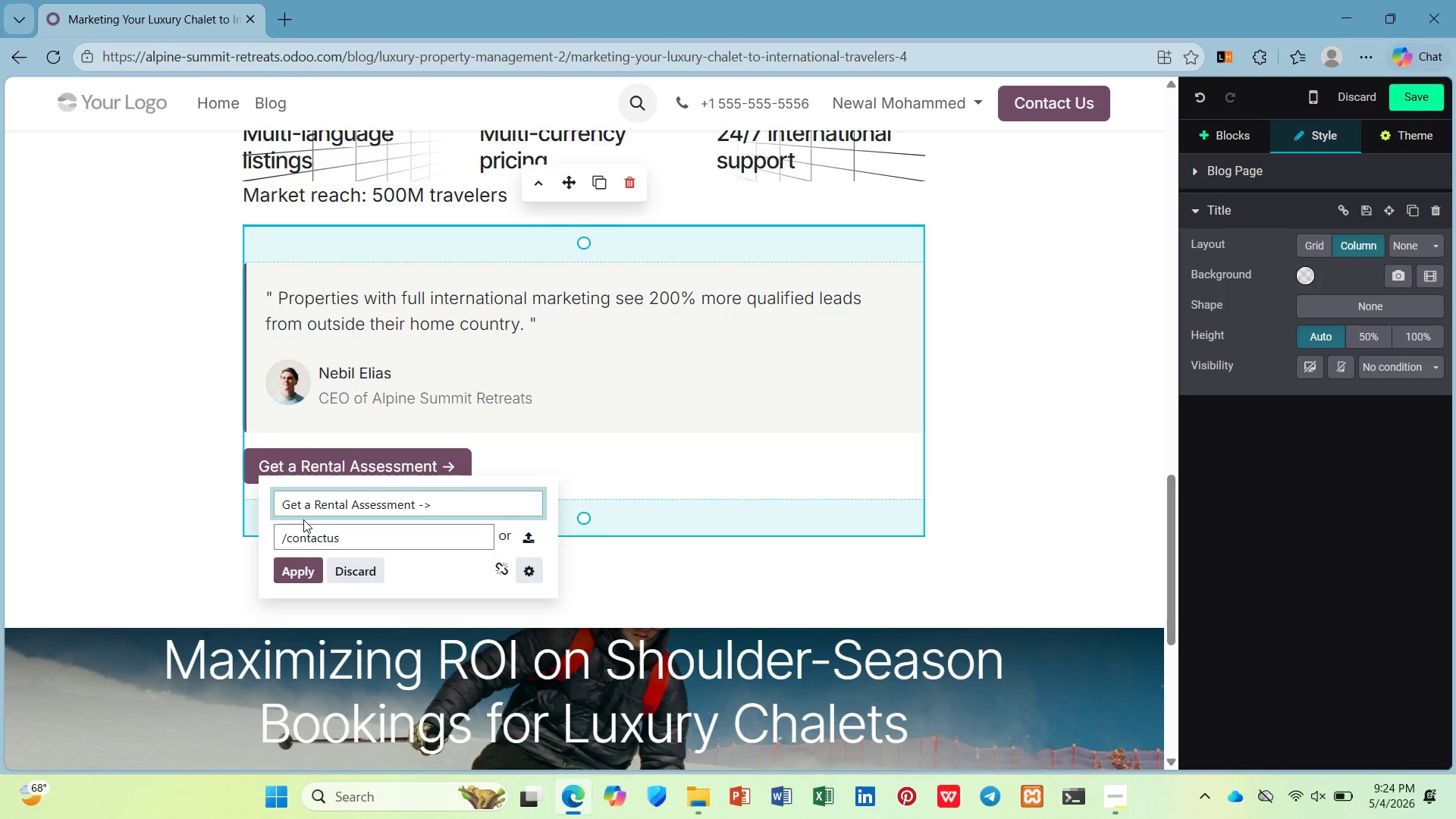 
left_click([306, 574])
 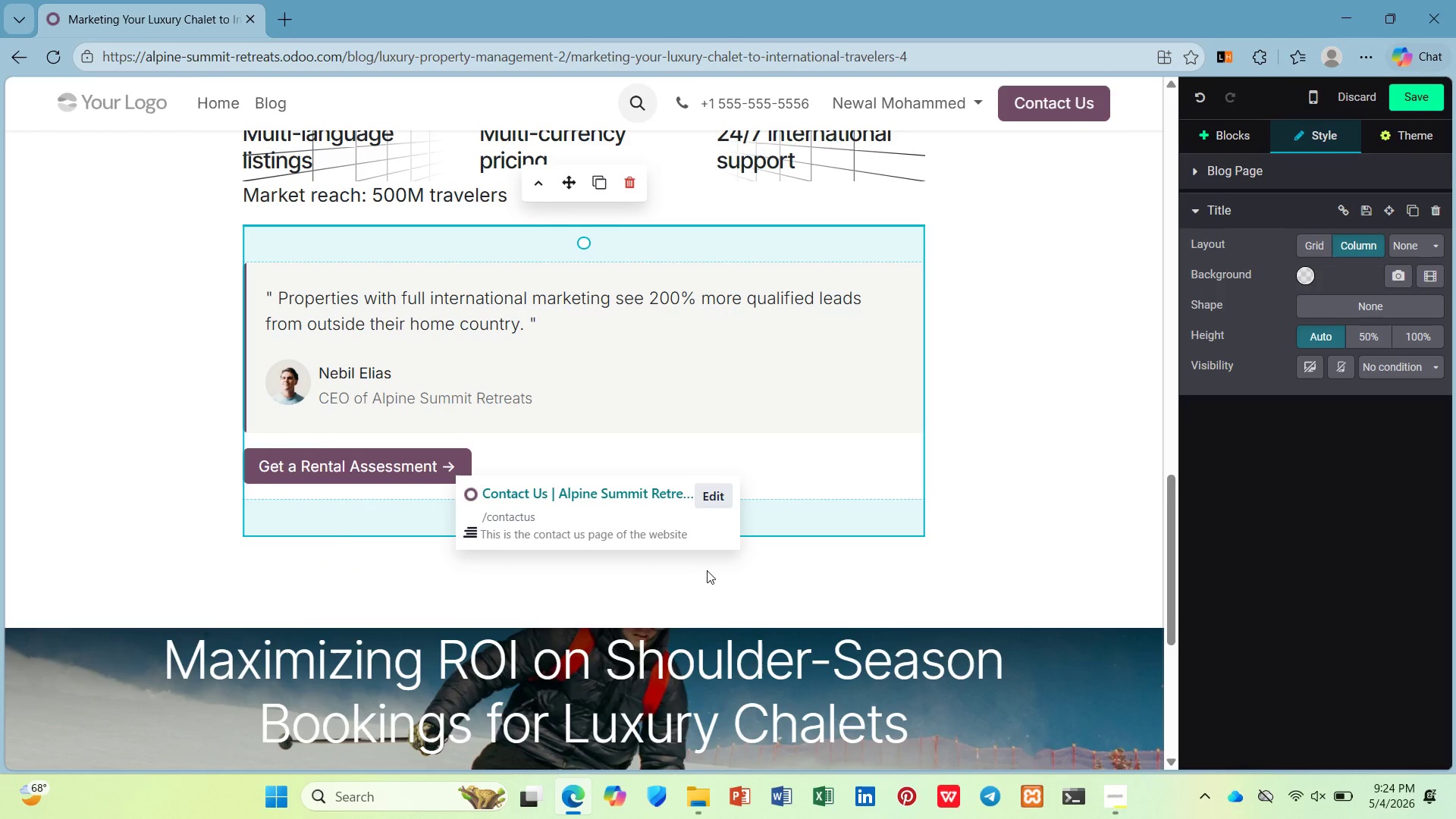 
left_click([711, 570])
 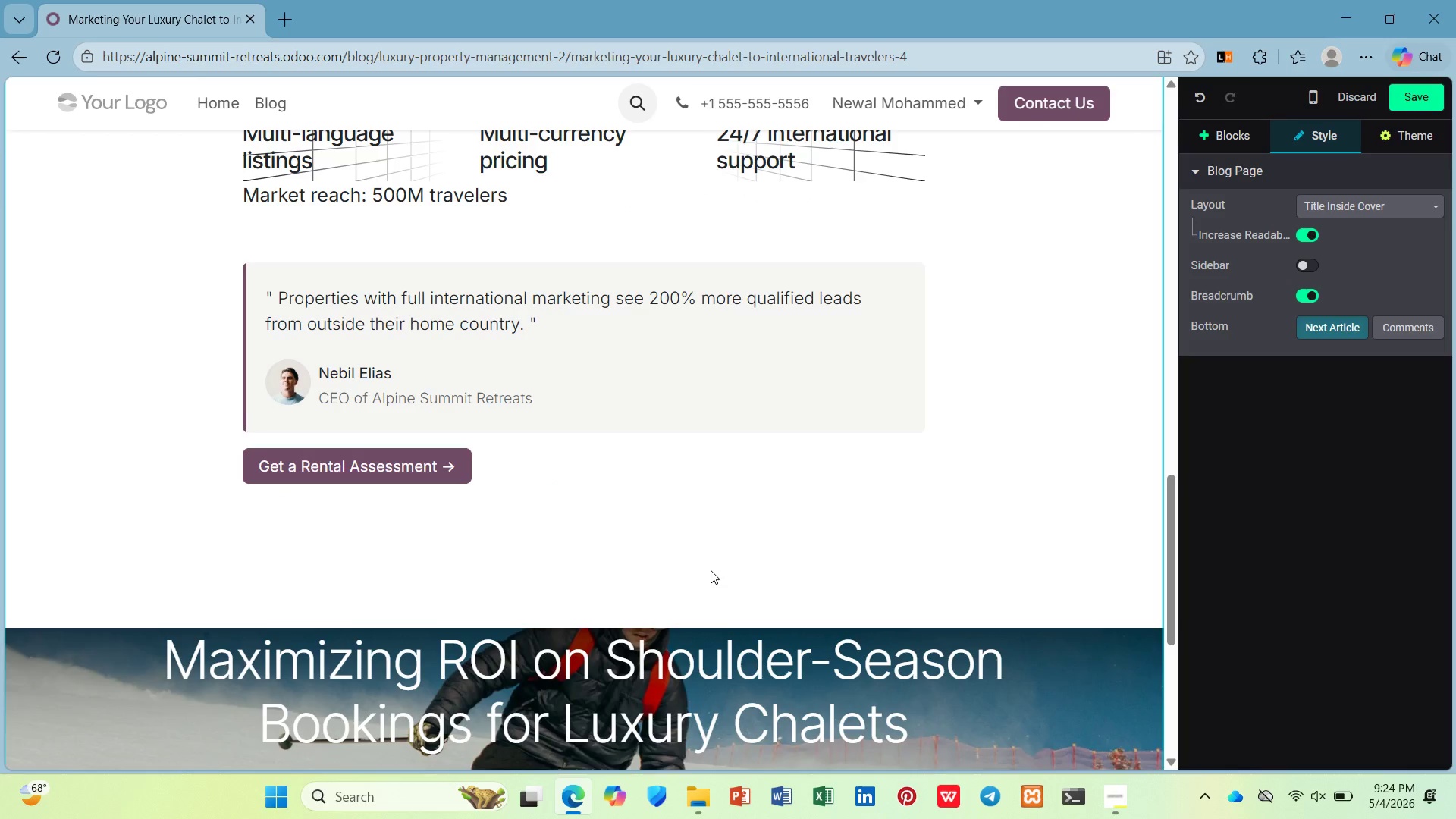 
scroll: coordinate [703, 569], scroll_direction: up, amount: 21.0
 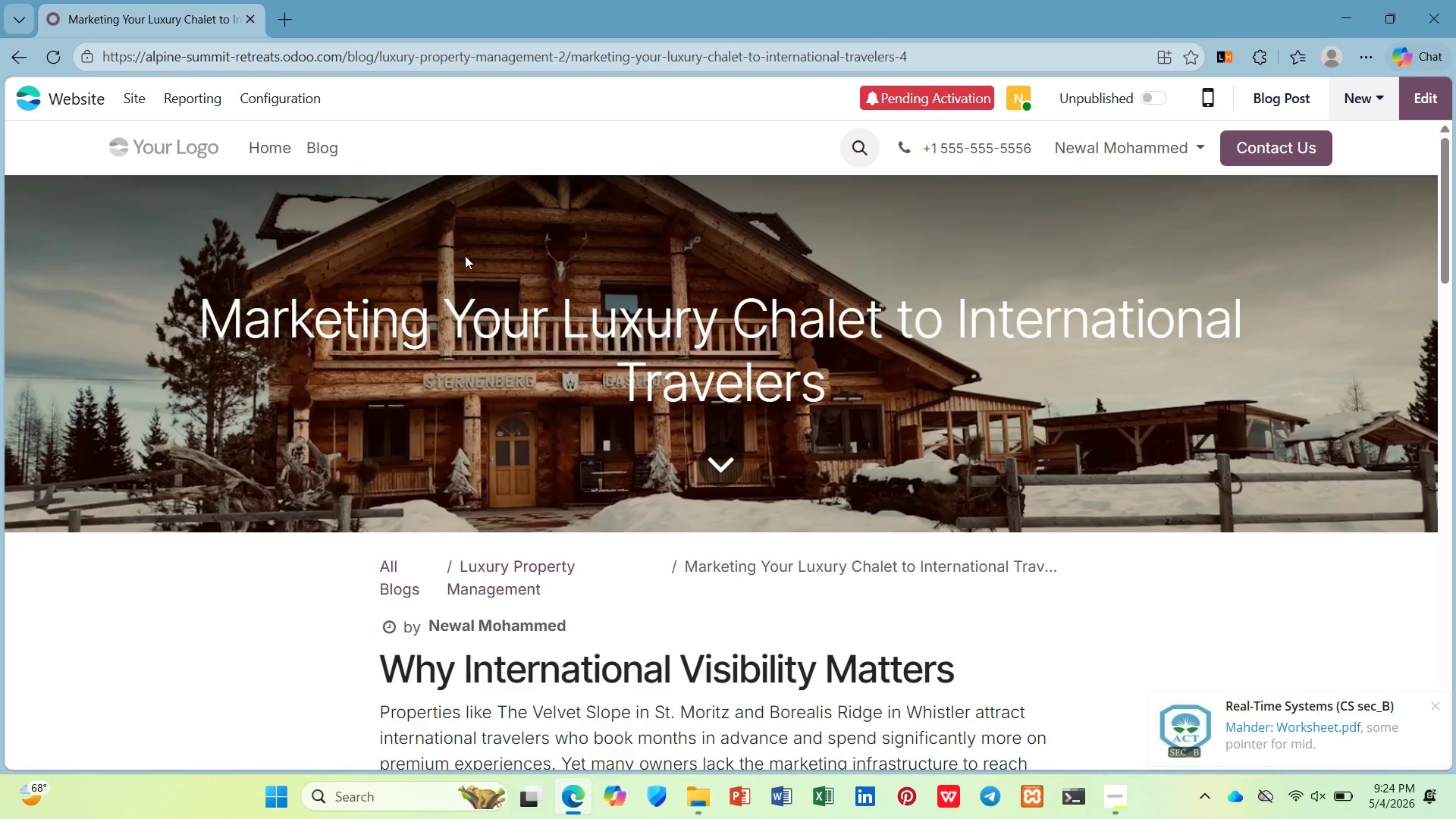 
wait(23.75)
 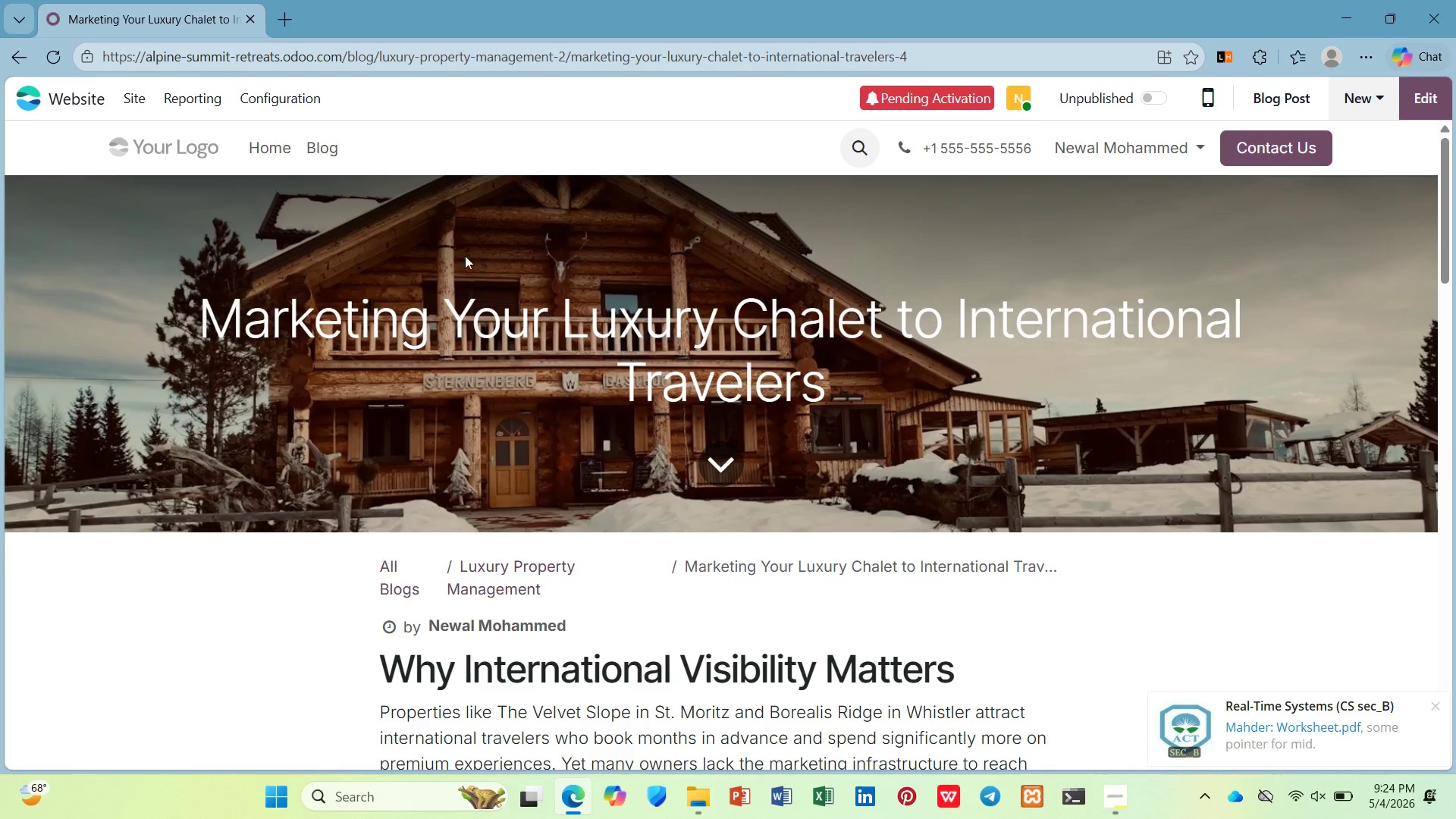 
left_click_drag(start_coordinate=[137, 88], to_coordinate=[137, 92])
 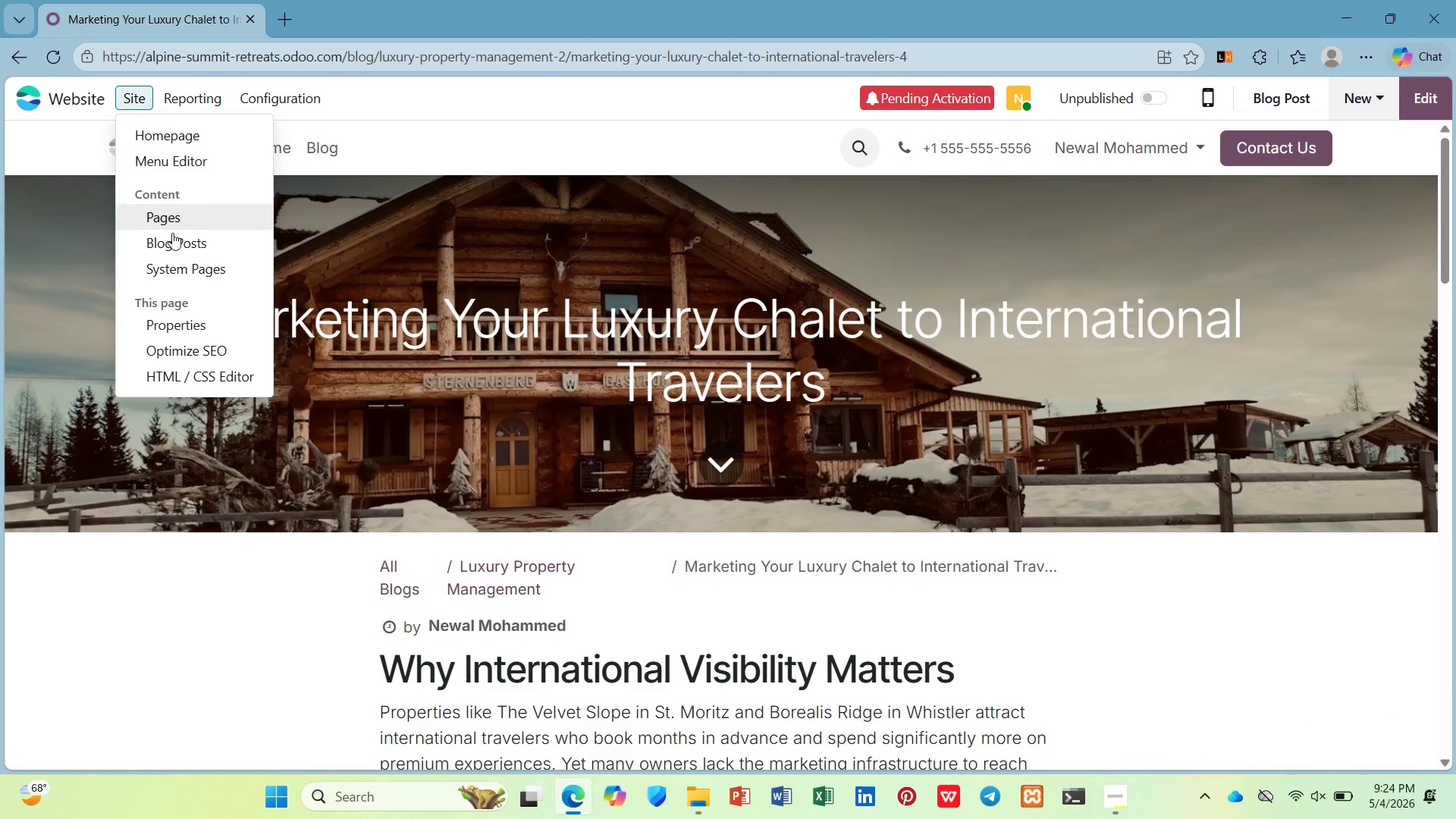 
mouse_move([185, 355])
 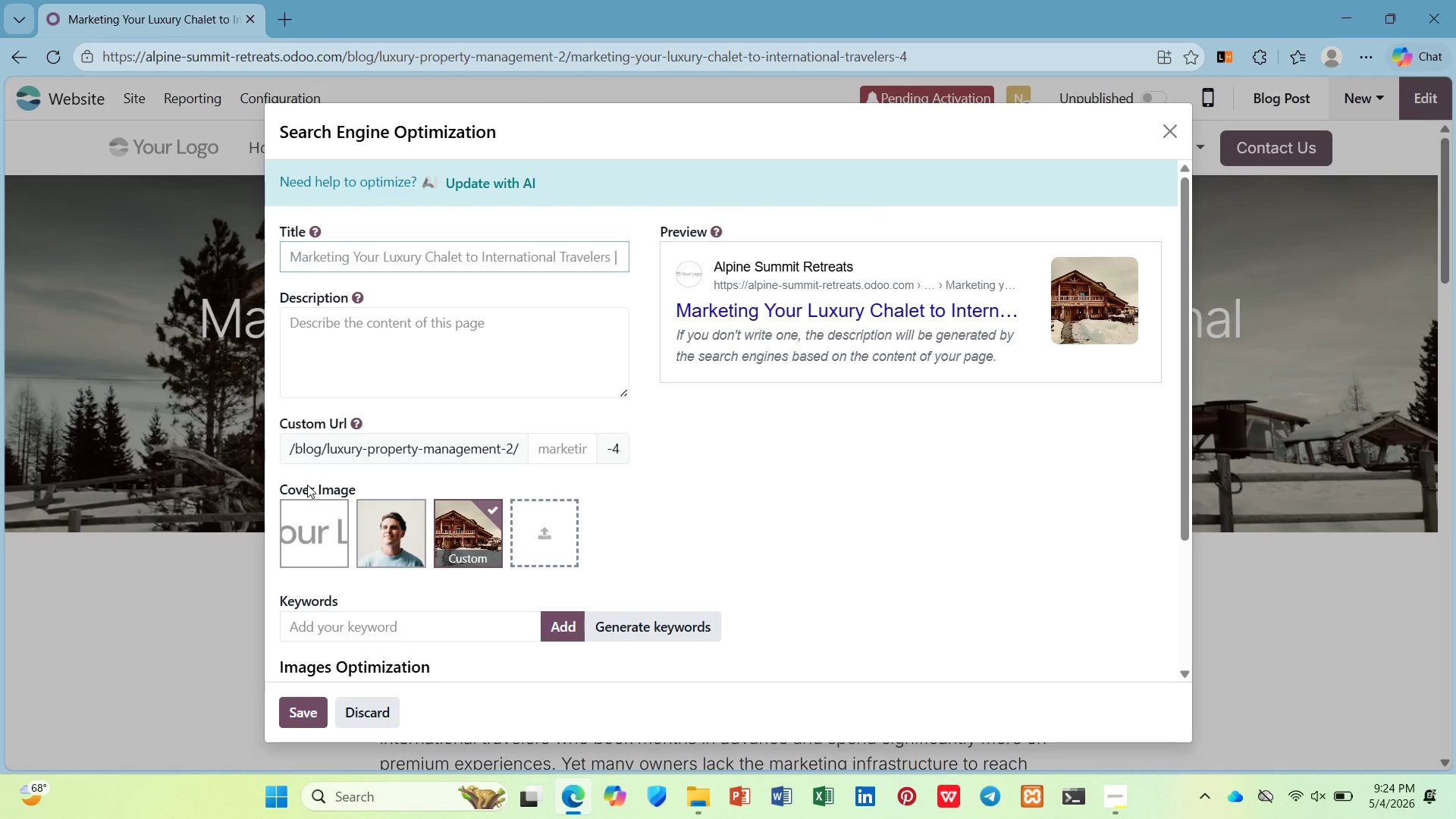 
wait(8.34)
 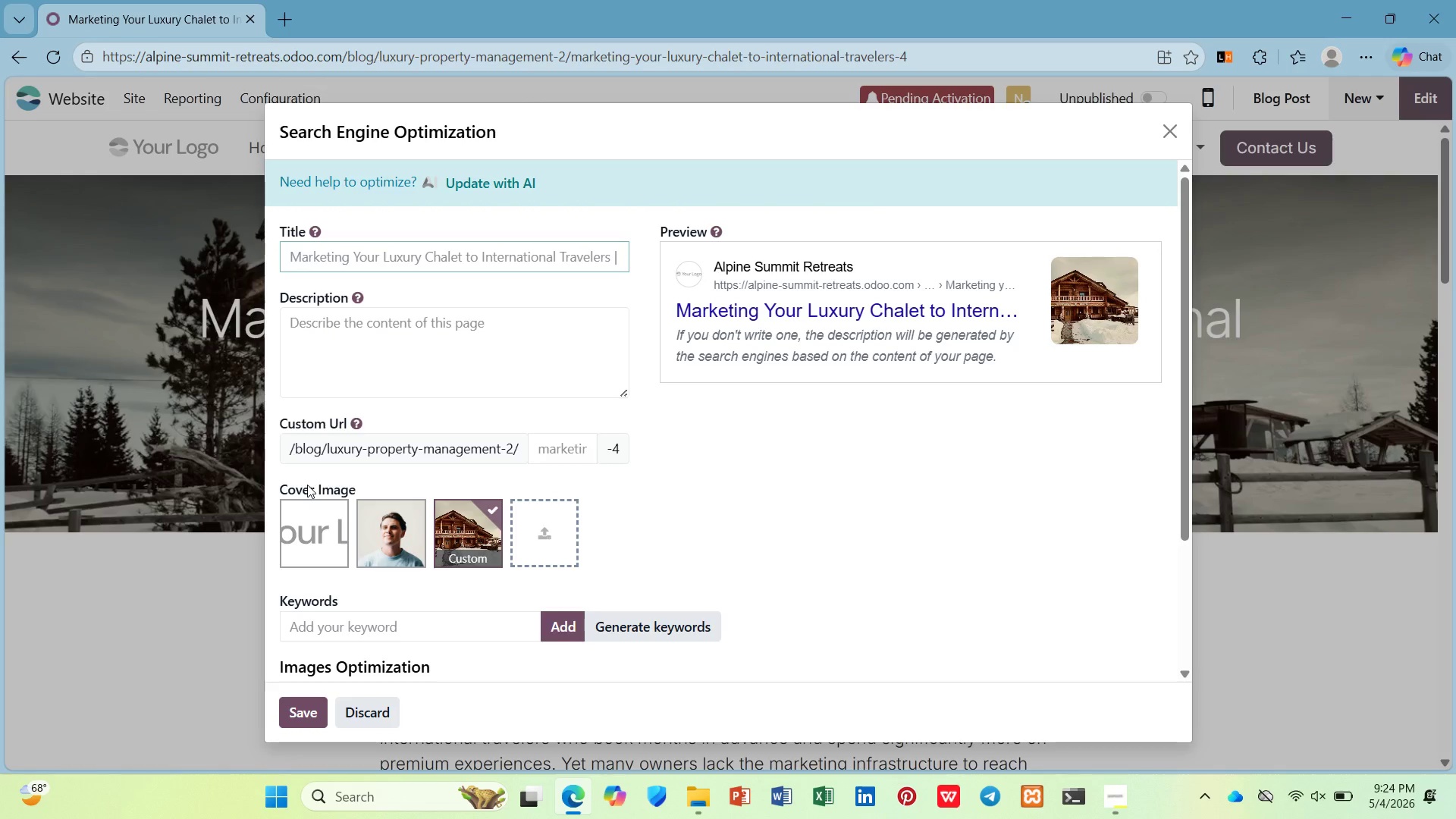 
type(International Marketing for Luxury Ski Chalets | Alpine Summit)
 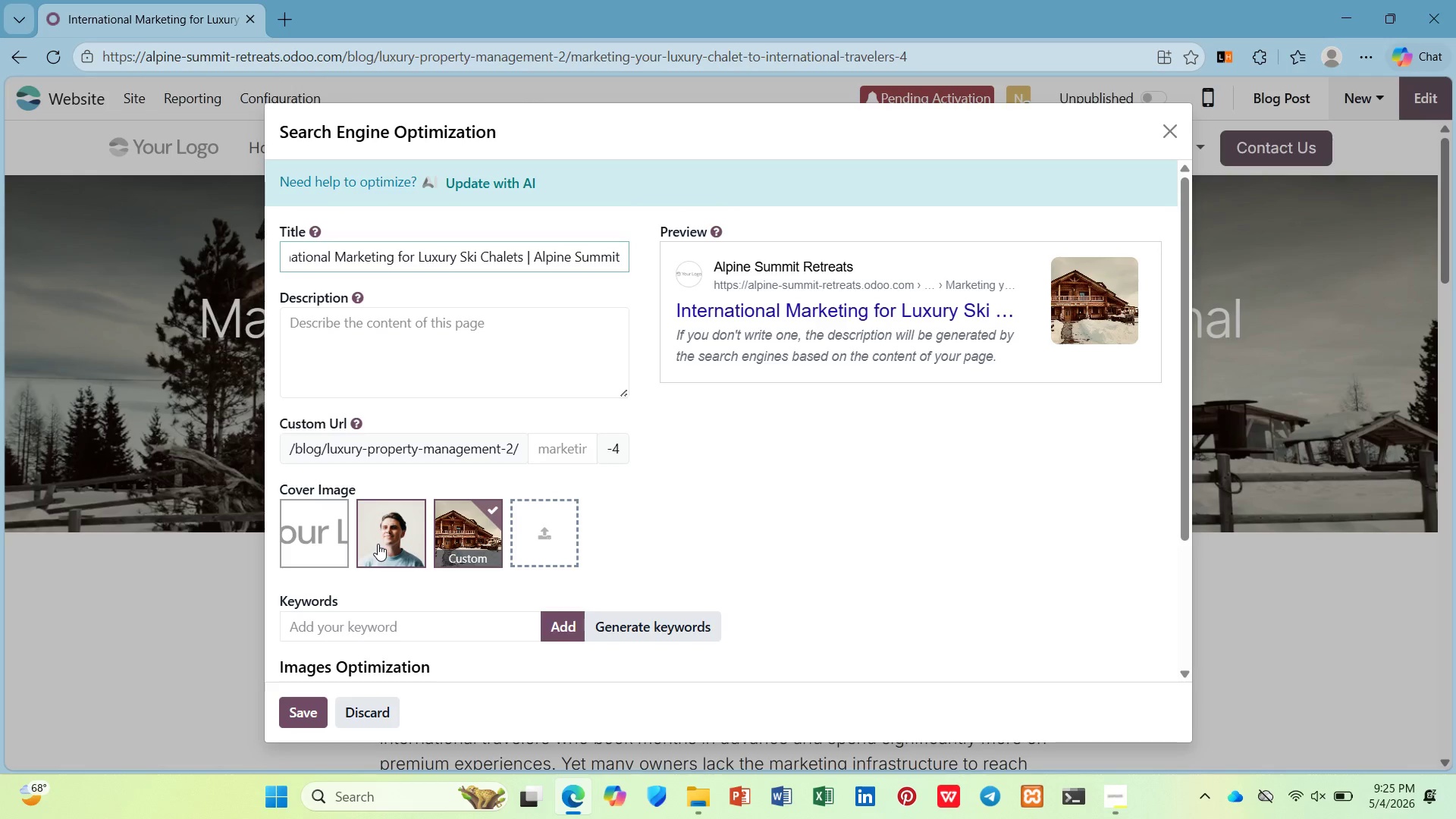 
wait(7.27)
 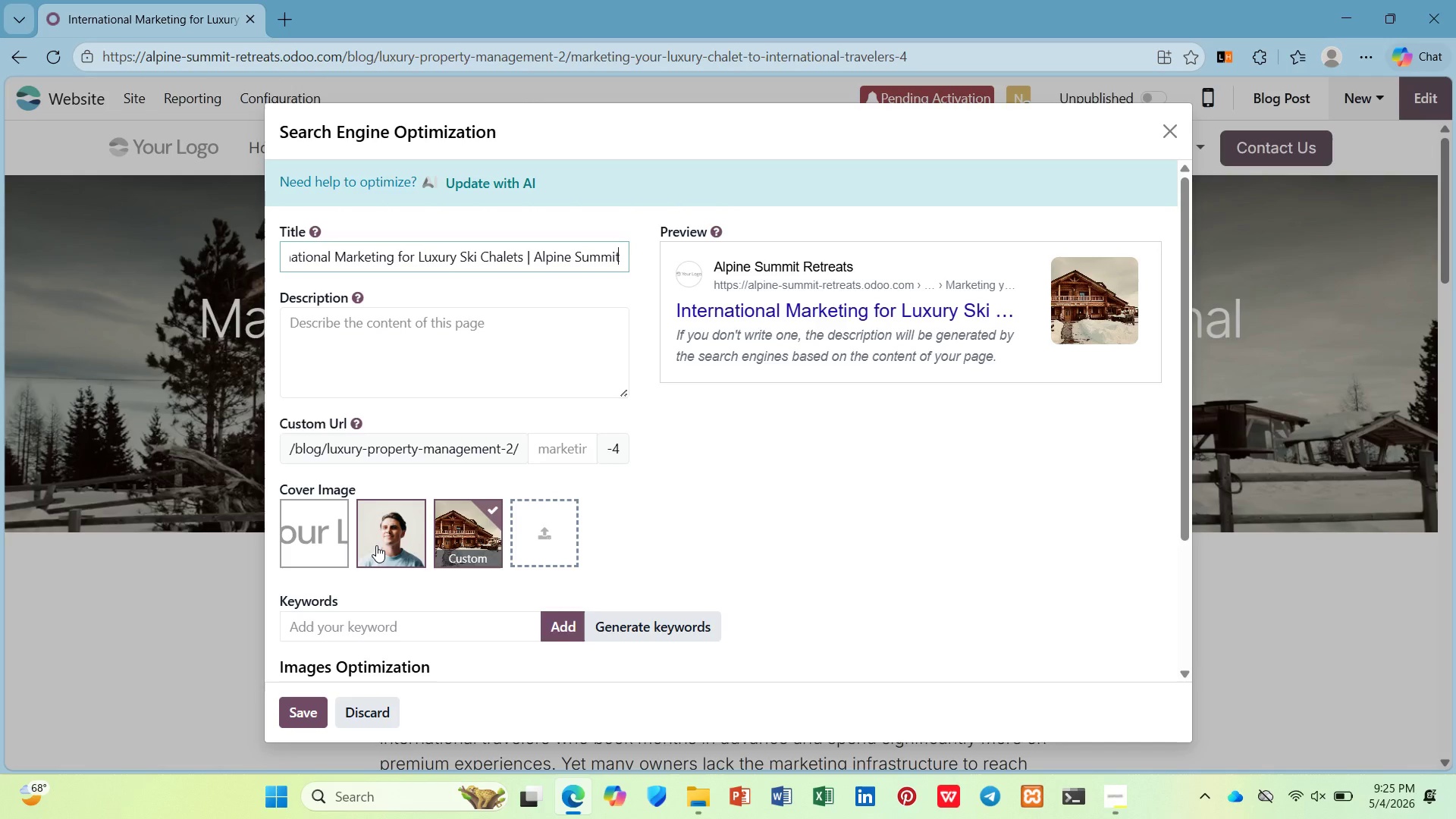 
left_click([390, 378])
 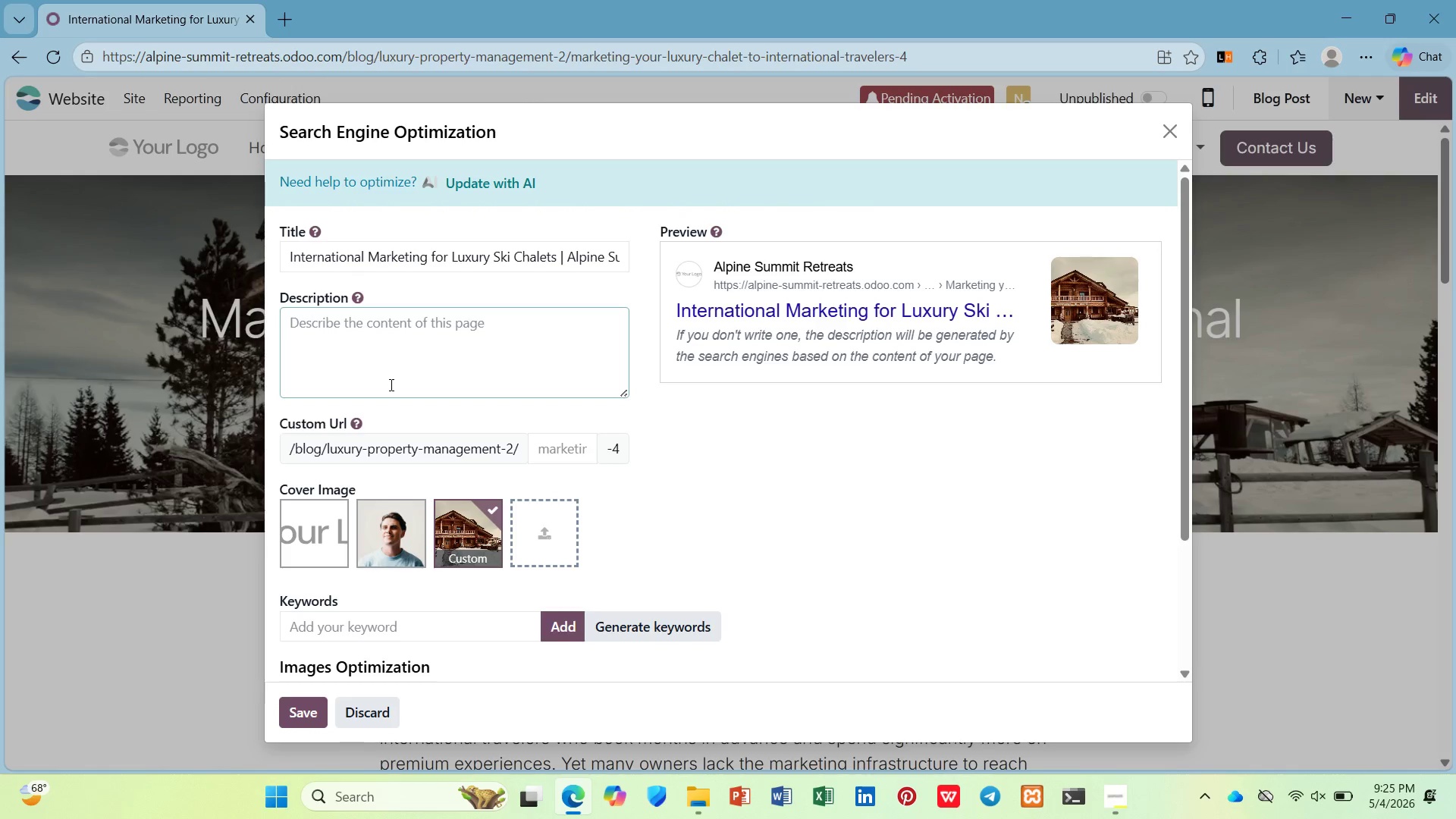 
type(Reach high-c)
key(Backspace)
type(value international travelers. Multi-language listings, globa uxury platforms, and 24/ )
key(Backspace)
type(7 supp)
 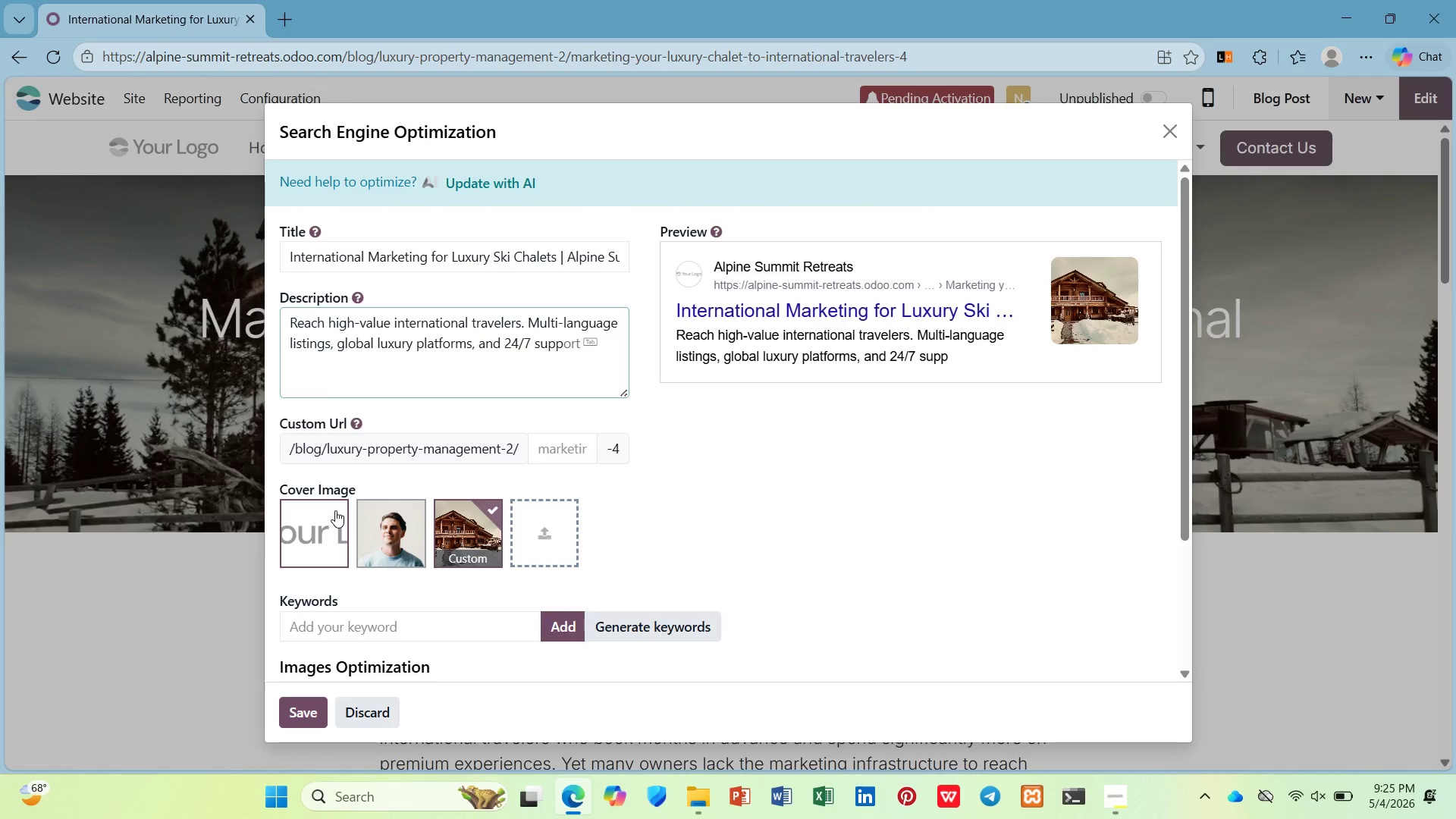 
type(ort for your ulrt)
key(Backspace)
type(t)
key(Backspace)
key(Backspace)
type(tra-lux )
key(Backspace)
type(e property.)
 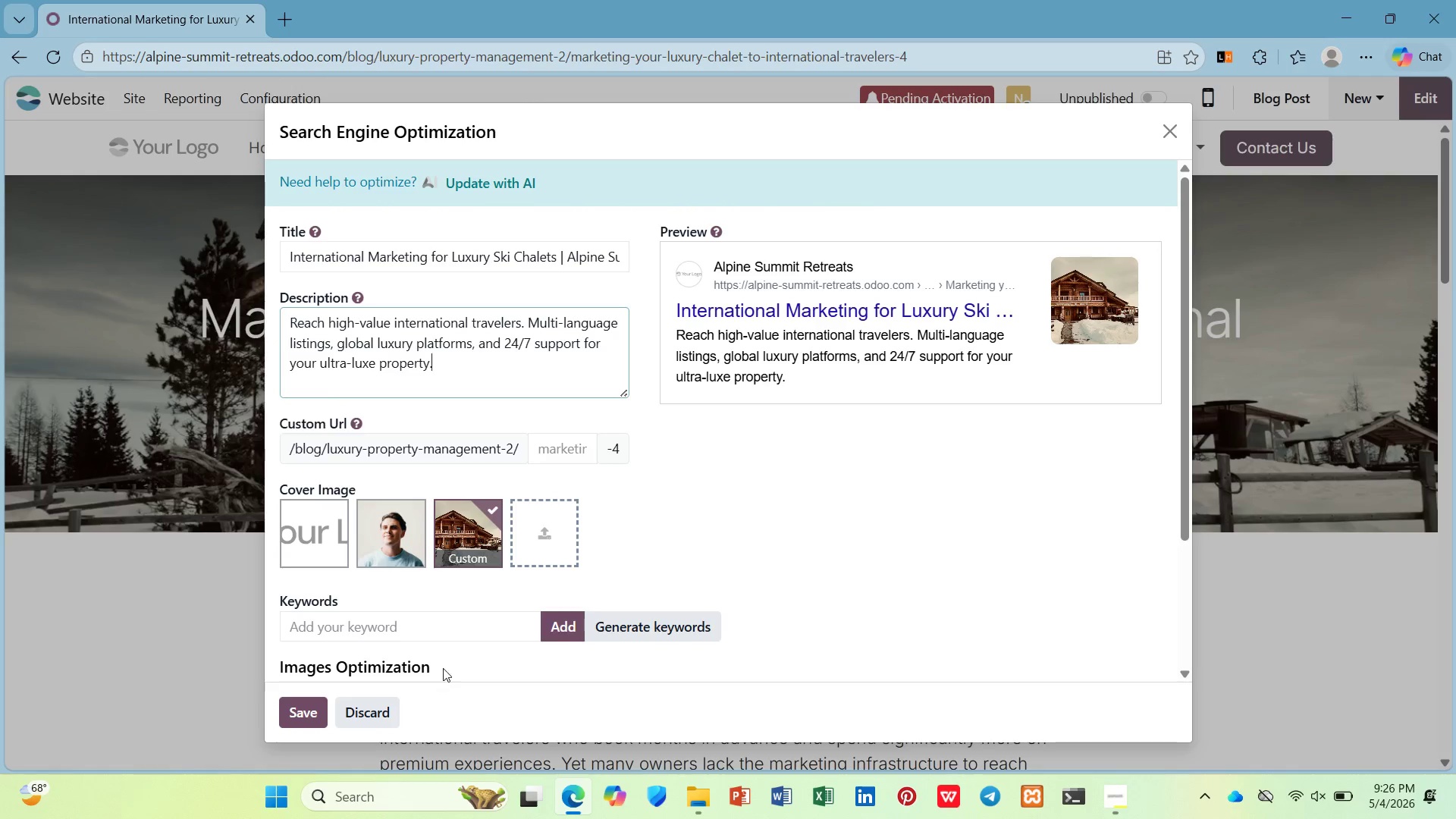 
left_click([541, 453])
 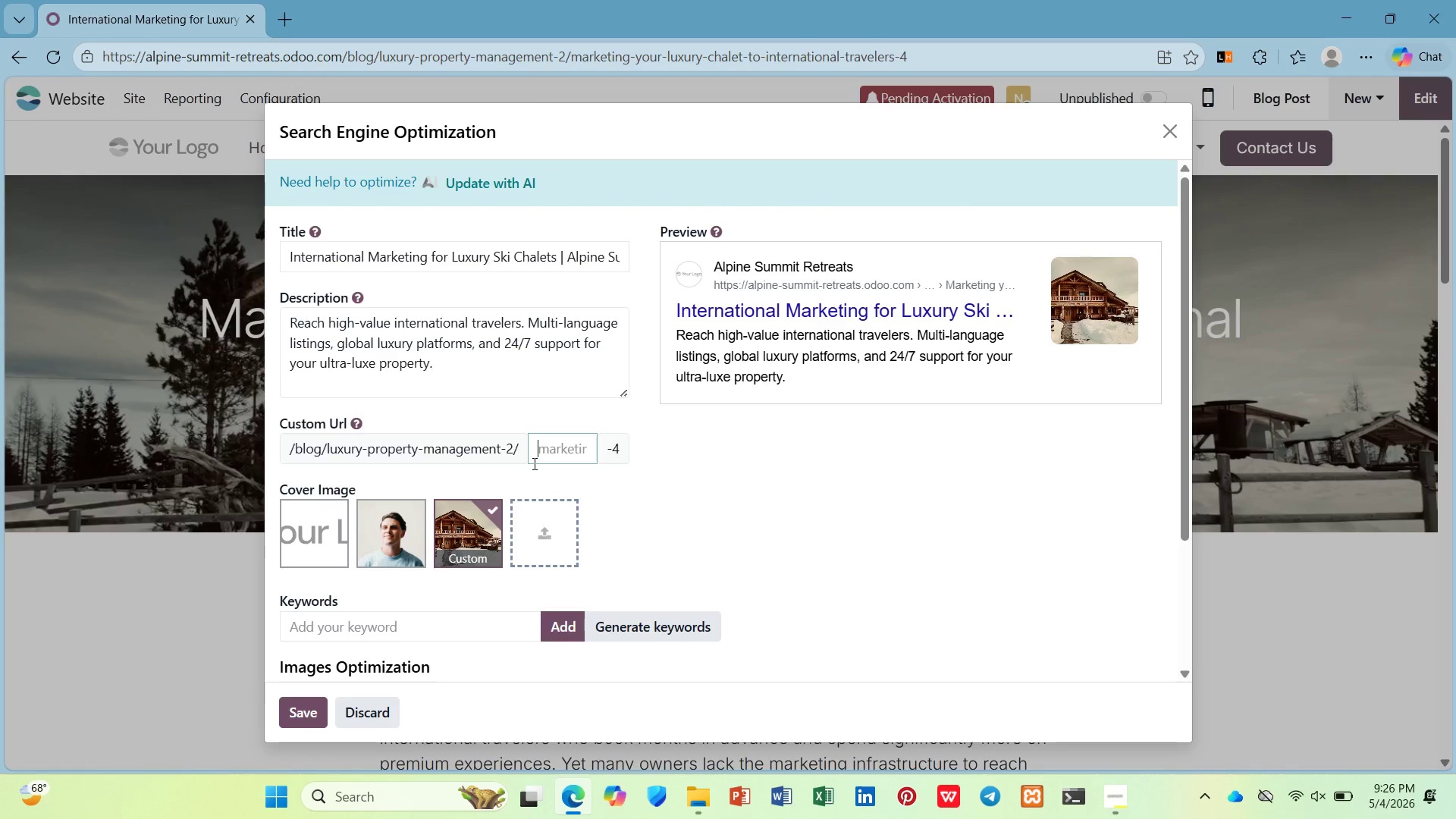 
type(international m)
 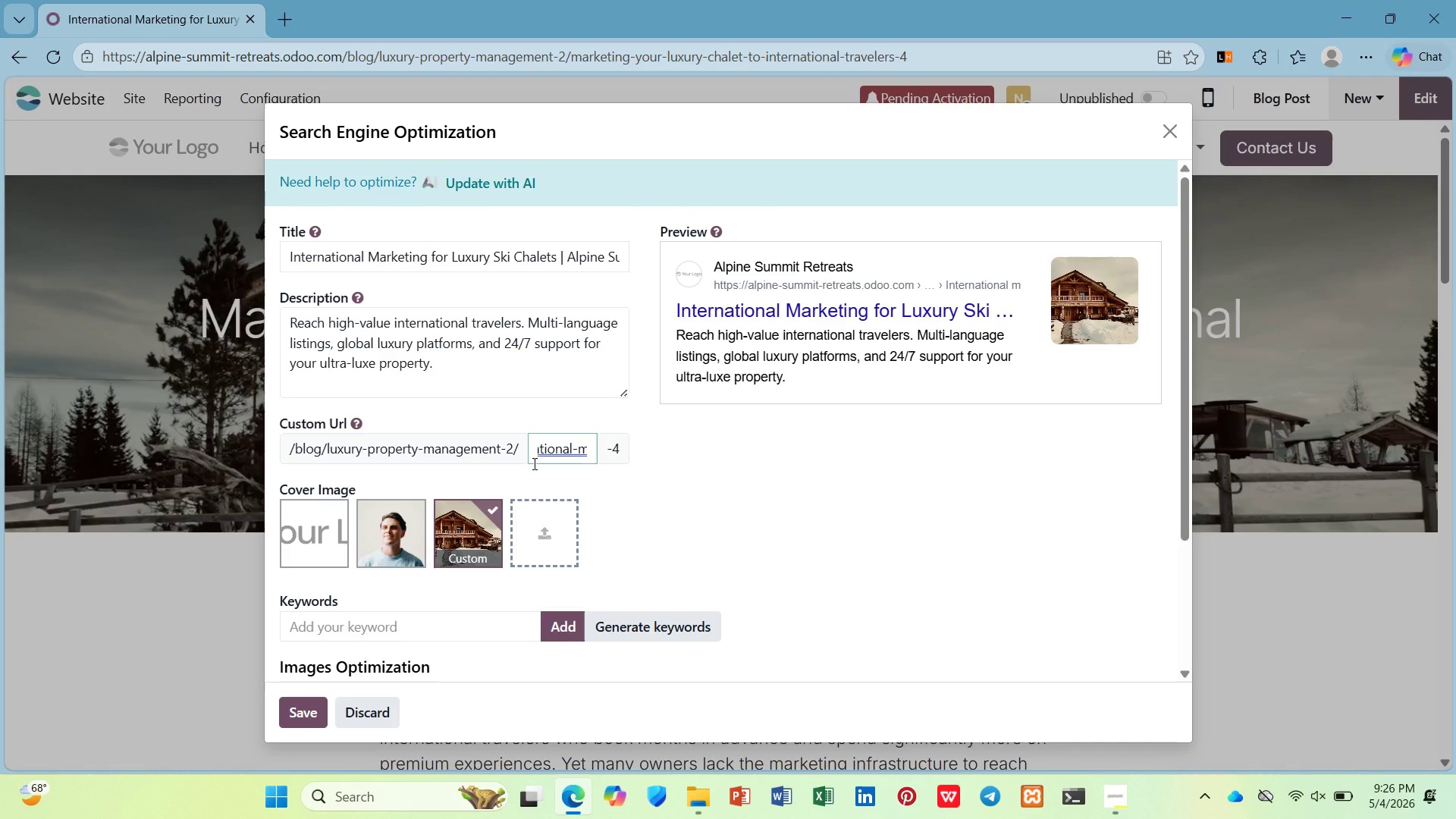 
type(arketing k)
key(Backspace)
type(luxury chalets)
 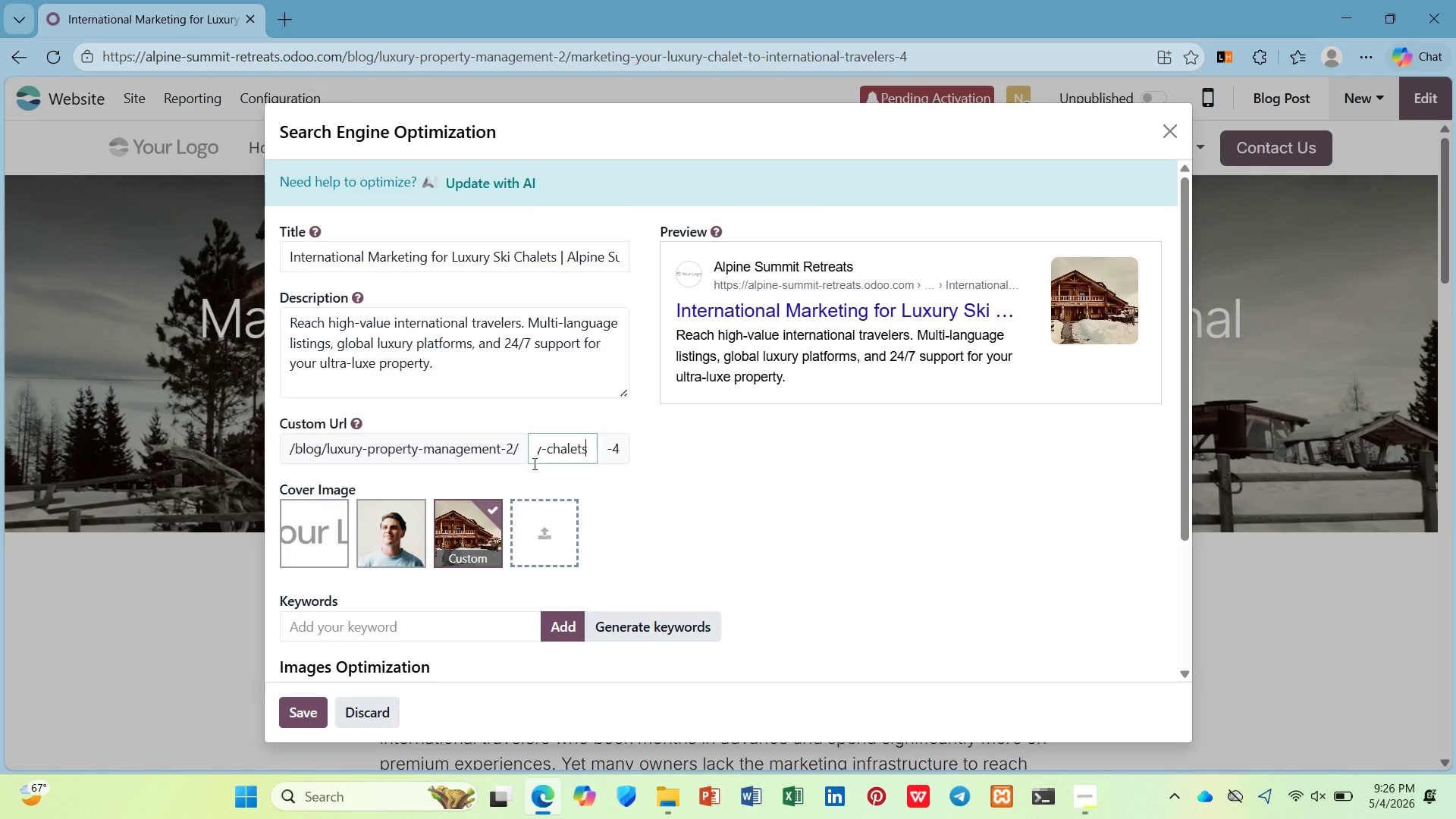 
scroll: coordinate [530, 468], scroll_direction: down, amount: 1.0
 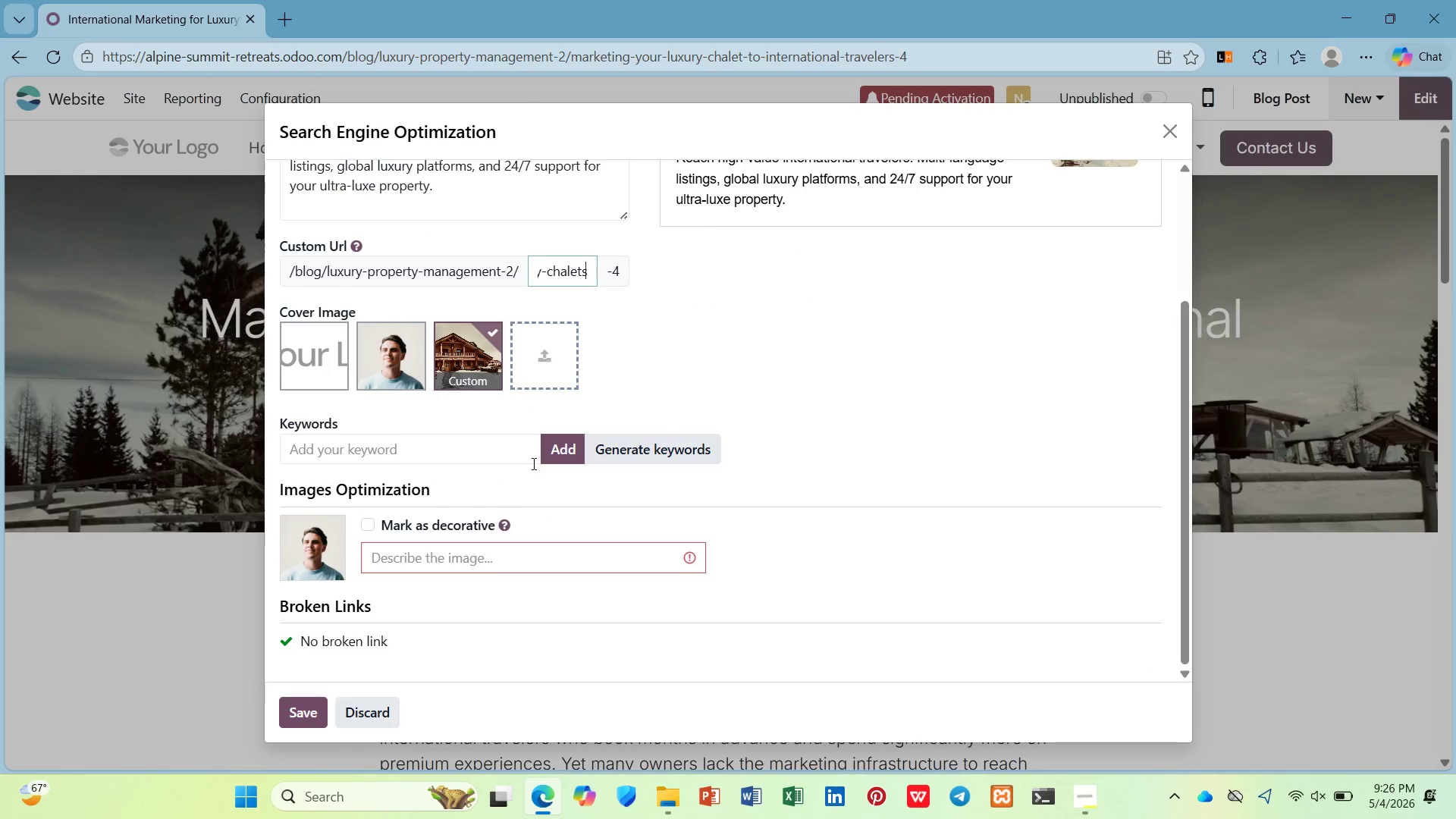 
scroll: coordinate [530, 463], scroll_direction: up, amount: 1.0
 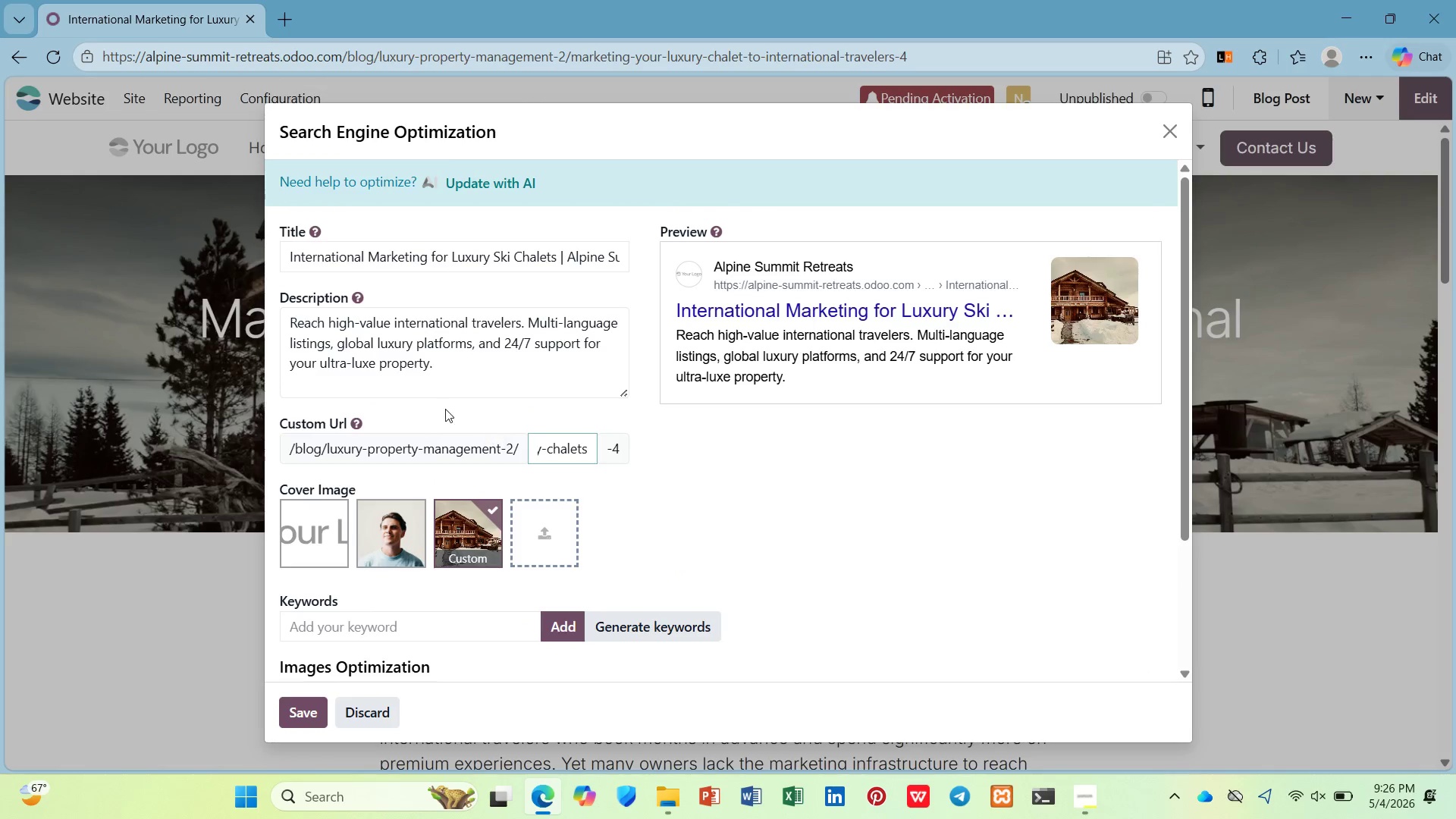 
left_click([436, 397])
 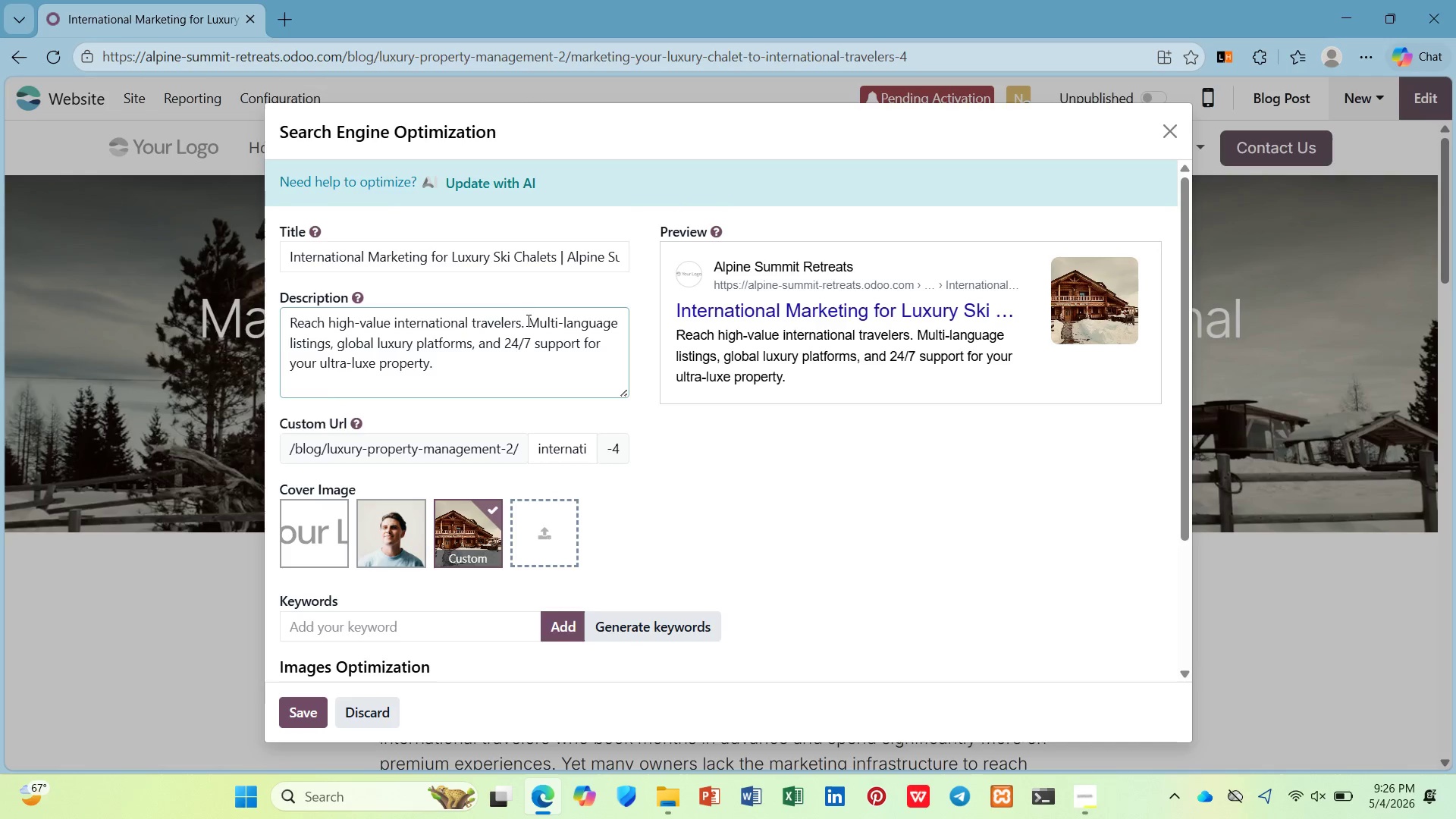 
left_click_drag(start_coordinate=[519, 320], to_coordinate=[394, 322])
 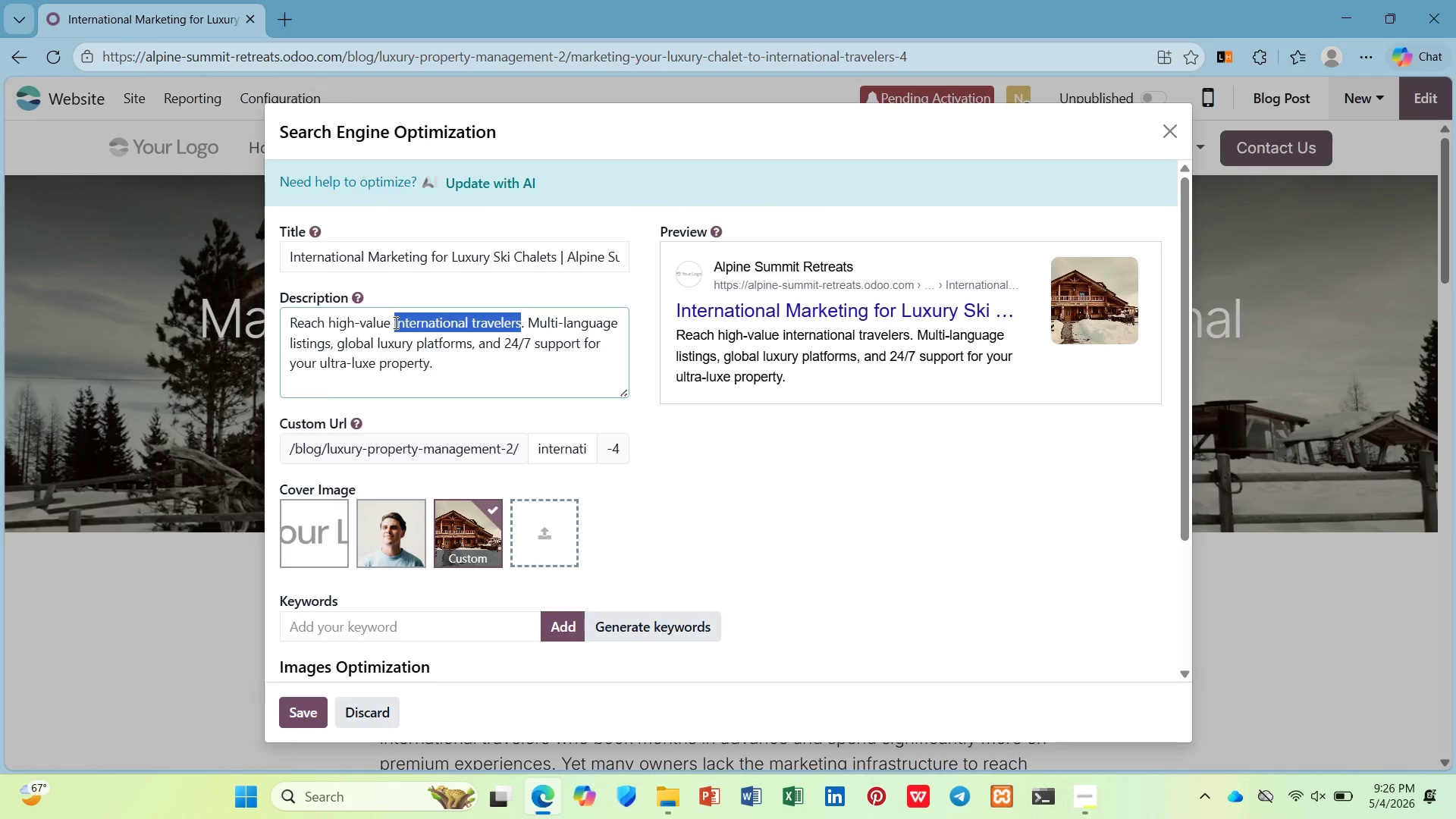 
key(Control+C)
 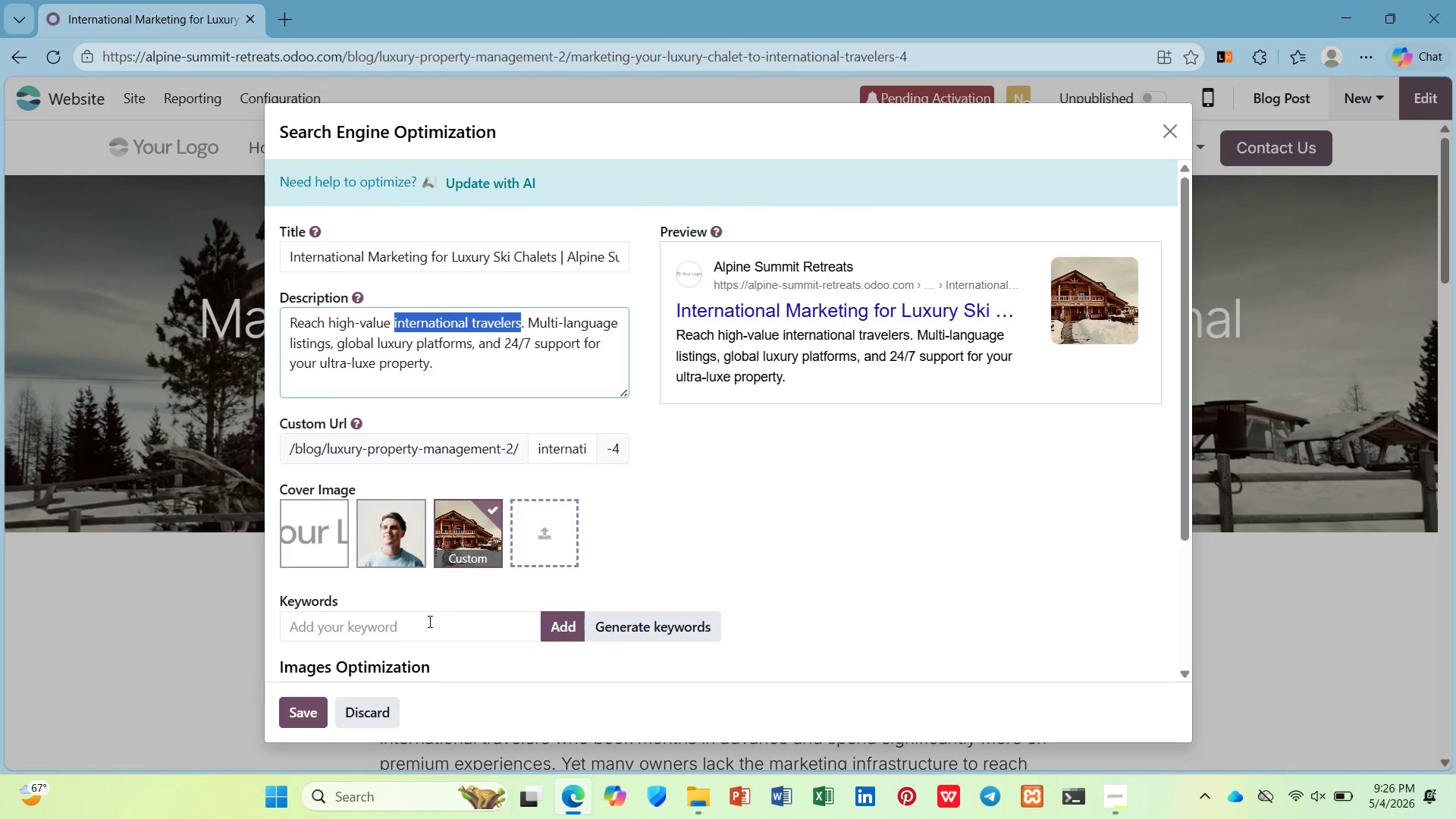 
left_click([428, 629])
 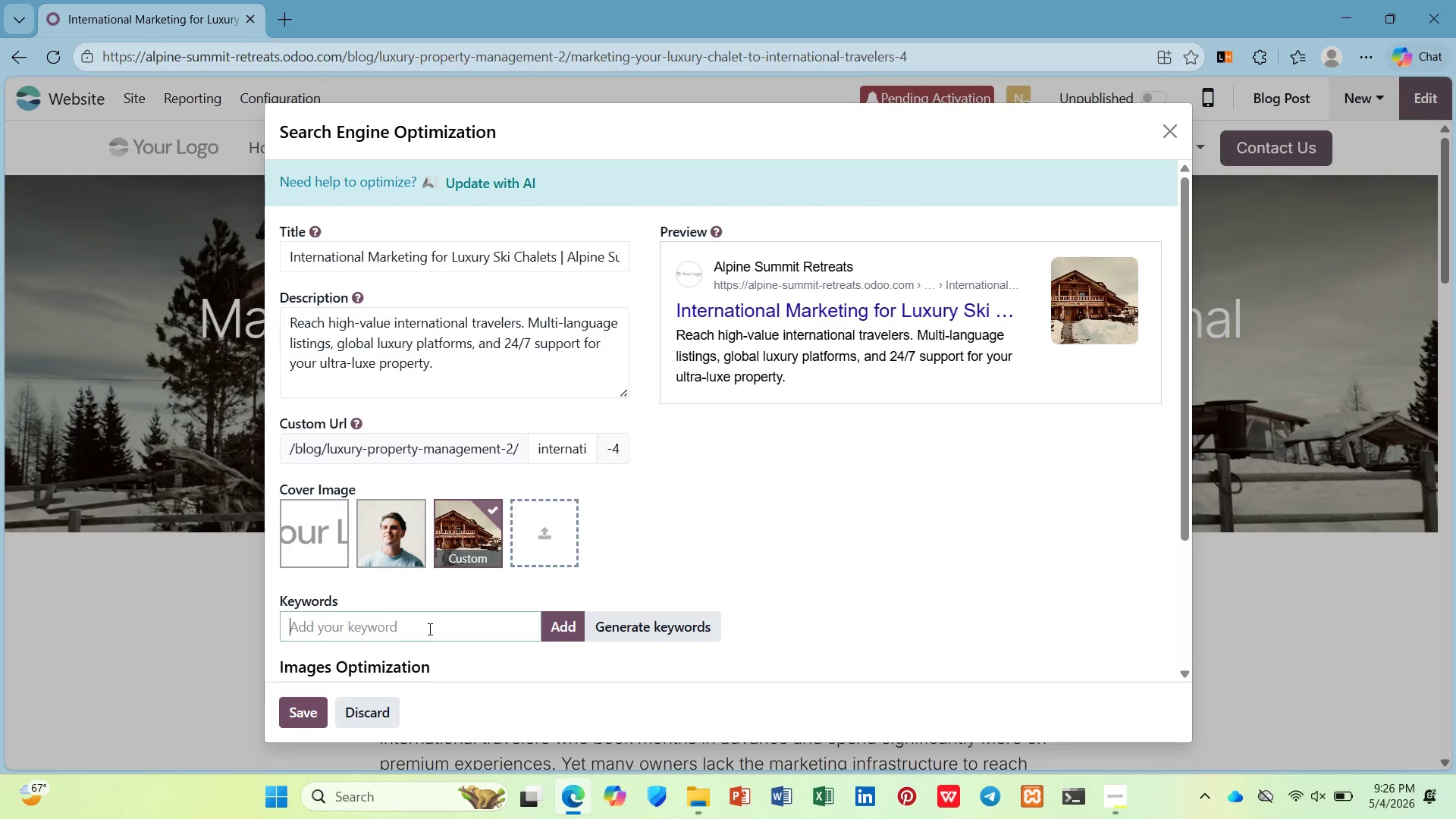 
key(Control+V)
 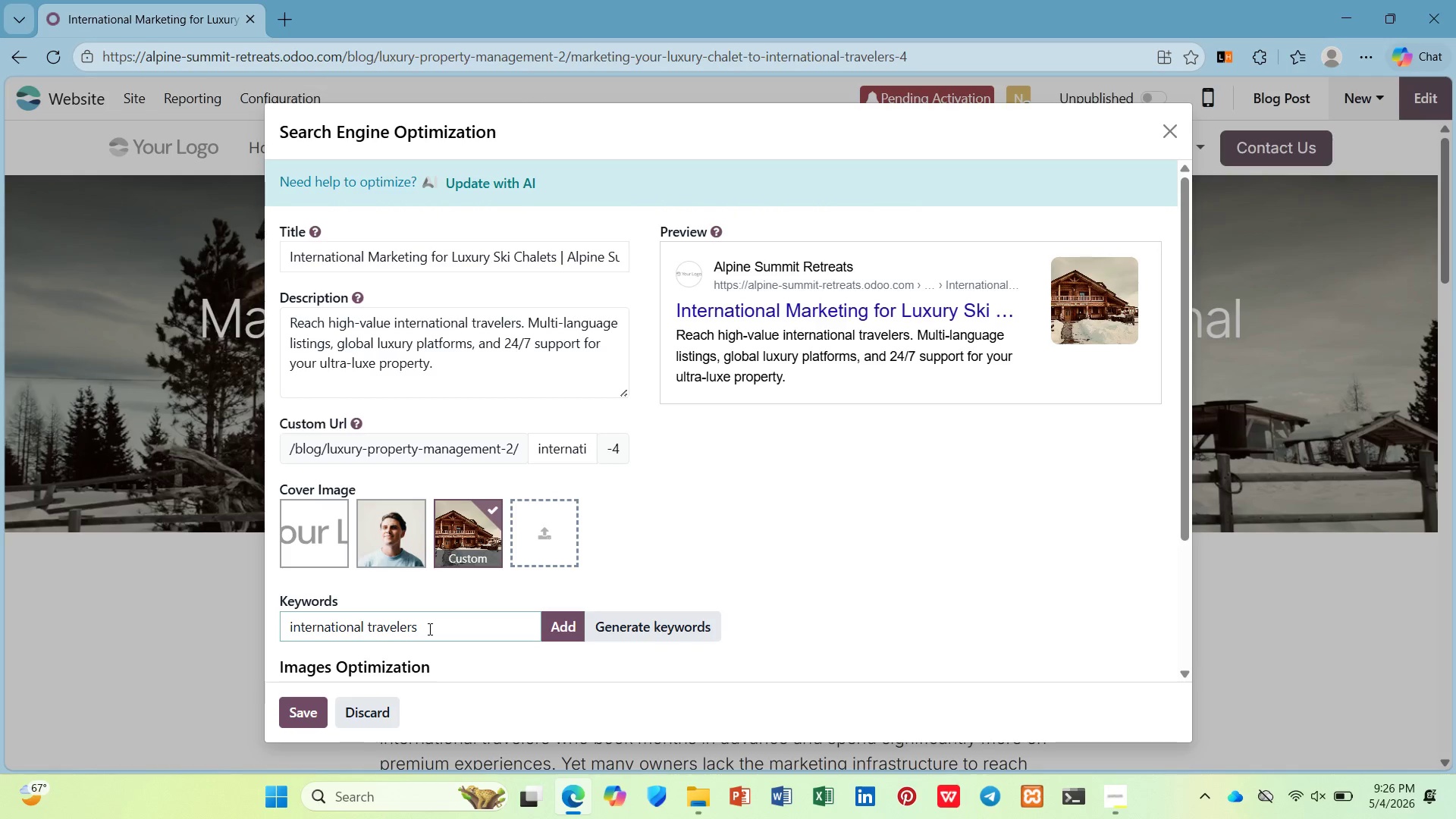 
key(Enter)
 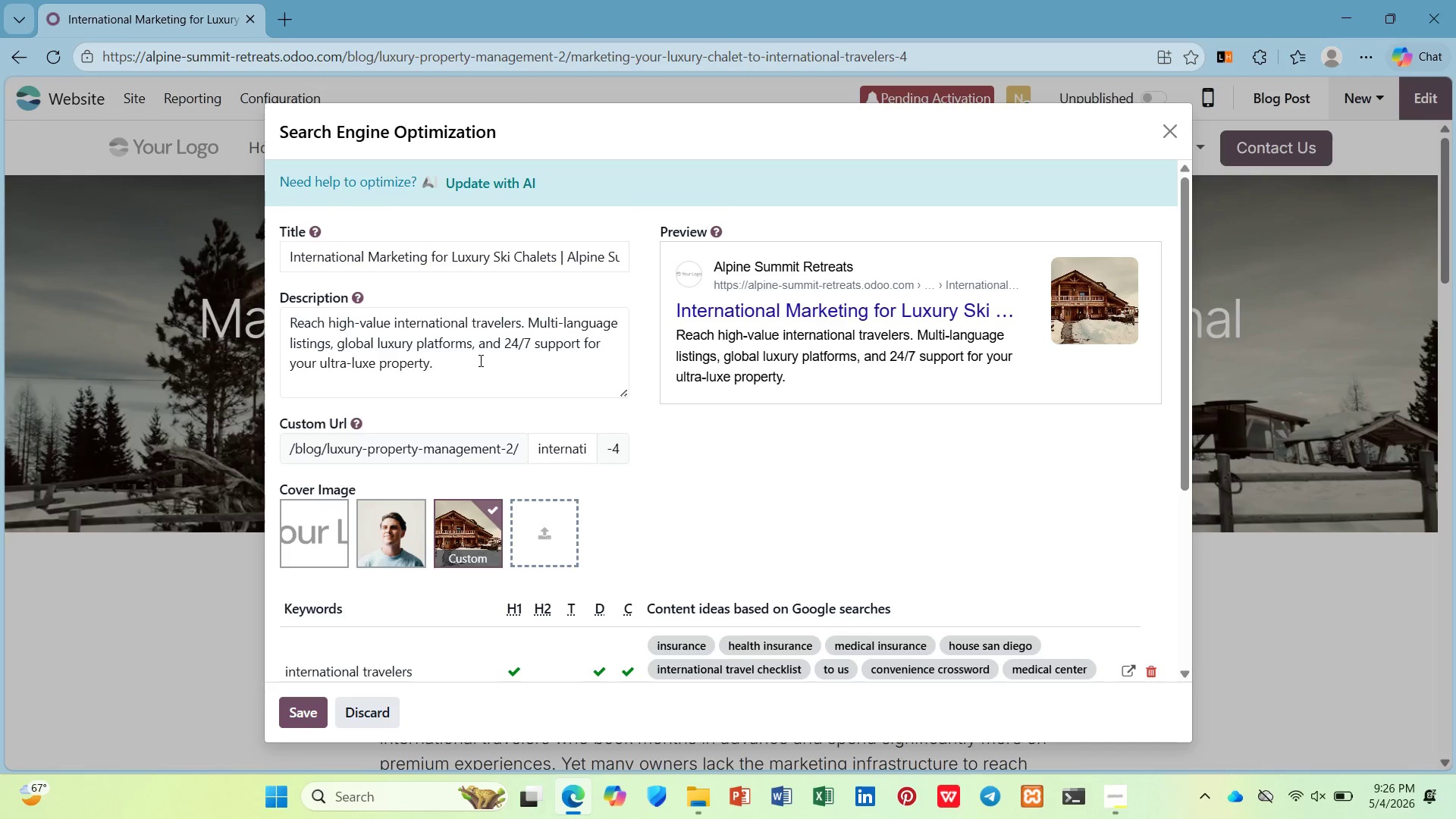 
wait(7.72)
 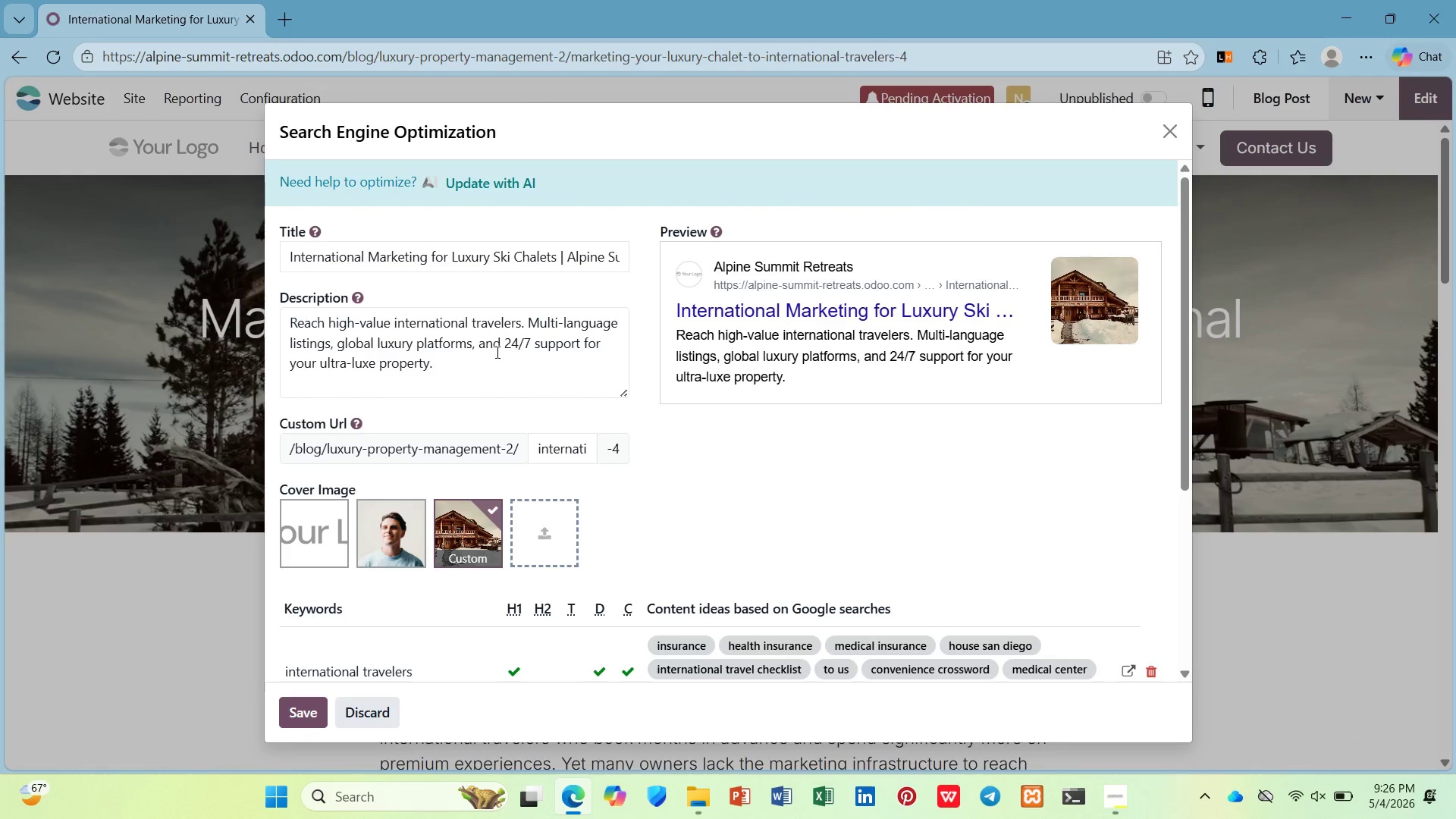 
left_click_drag(start_coordinate=[320, 369], to_coordinate=[426, 375])
 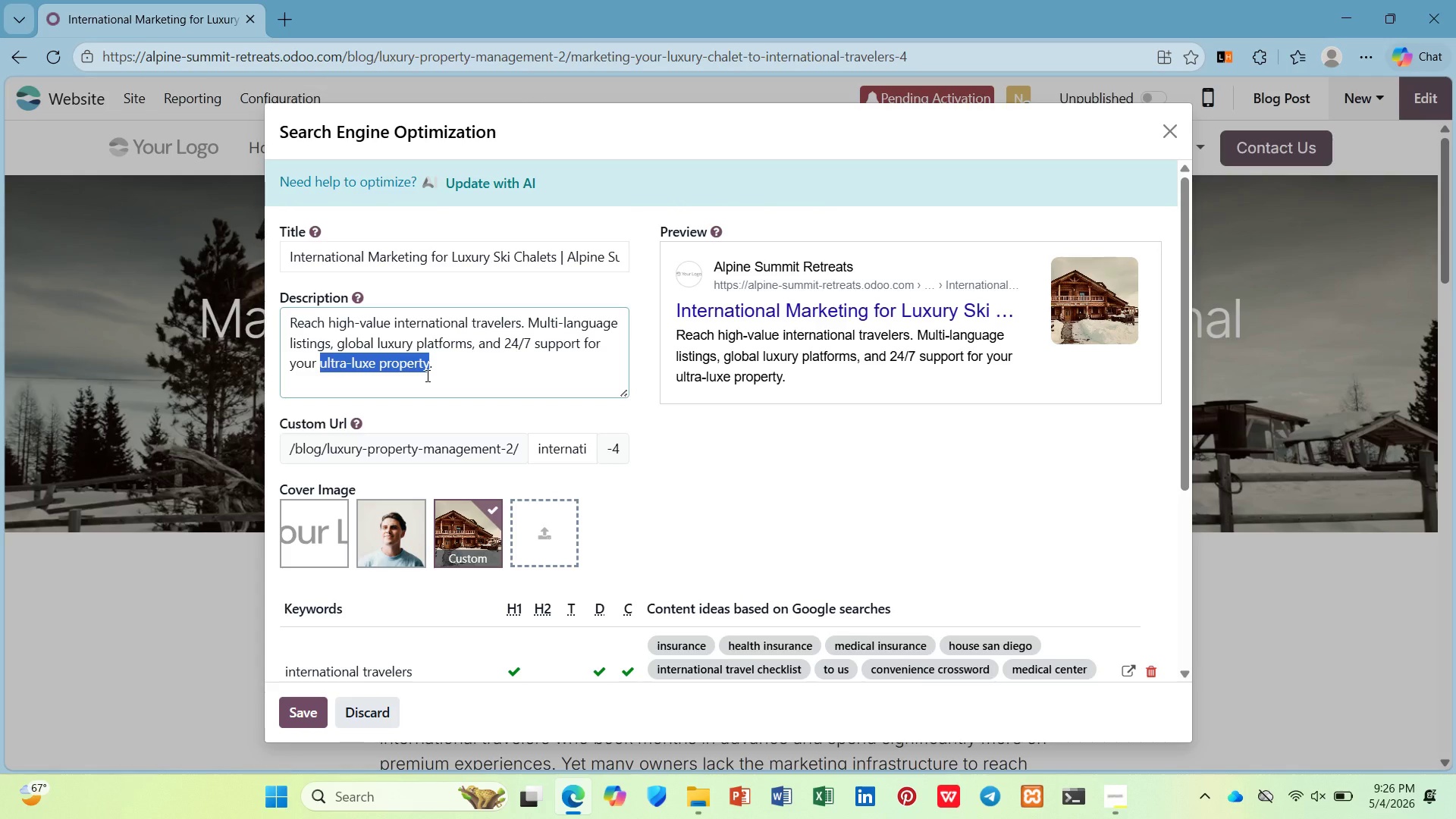 
key(Control+C)
 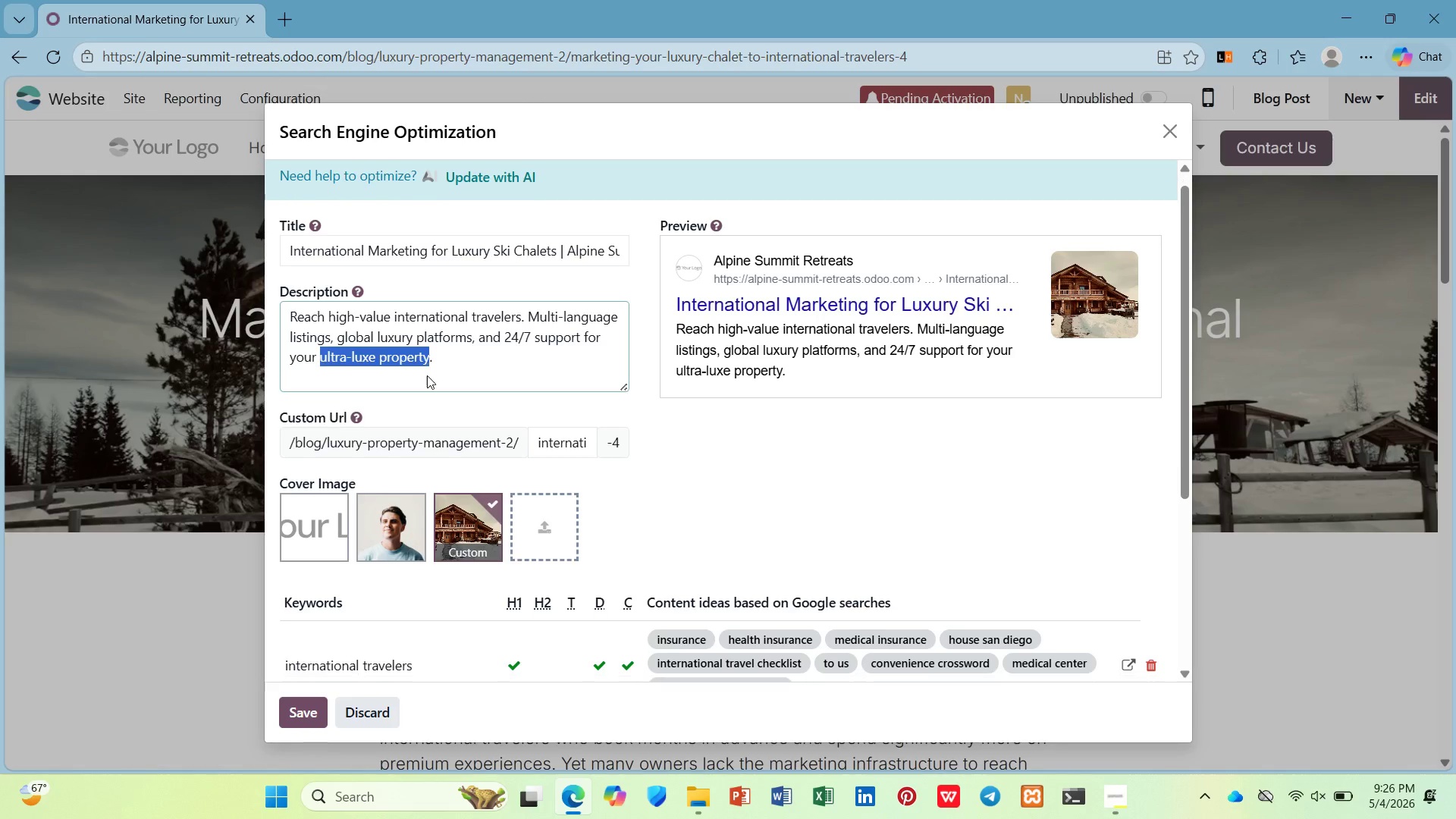 
scroll: coordinate [427, 375], scroll_direction: down, amount: 2.0
 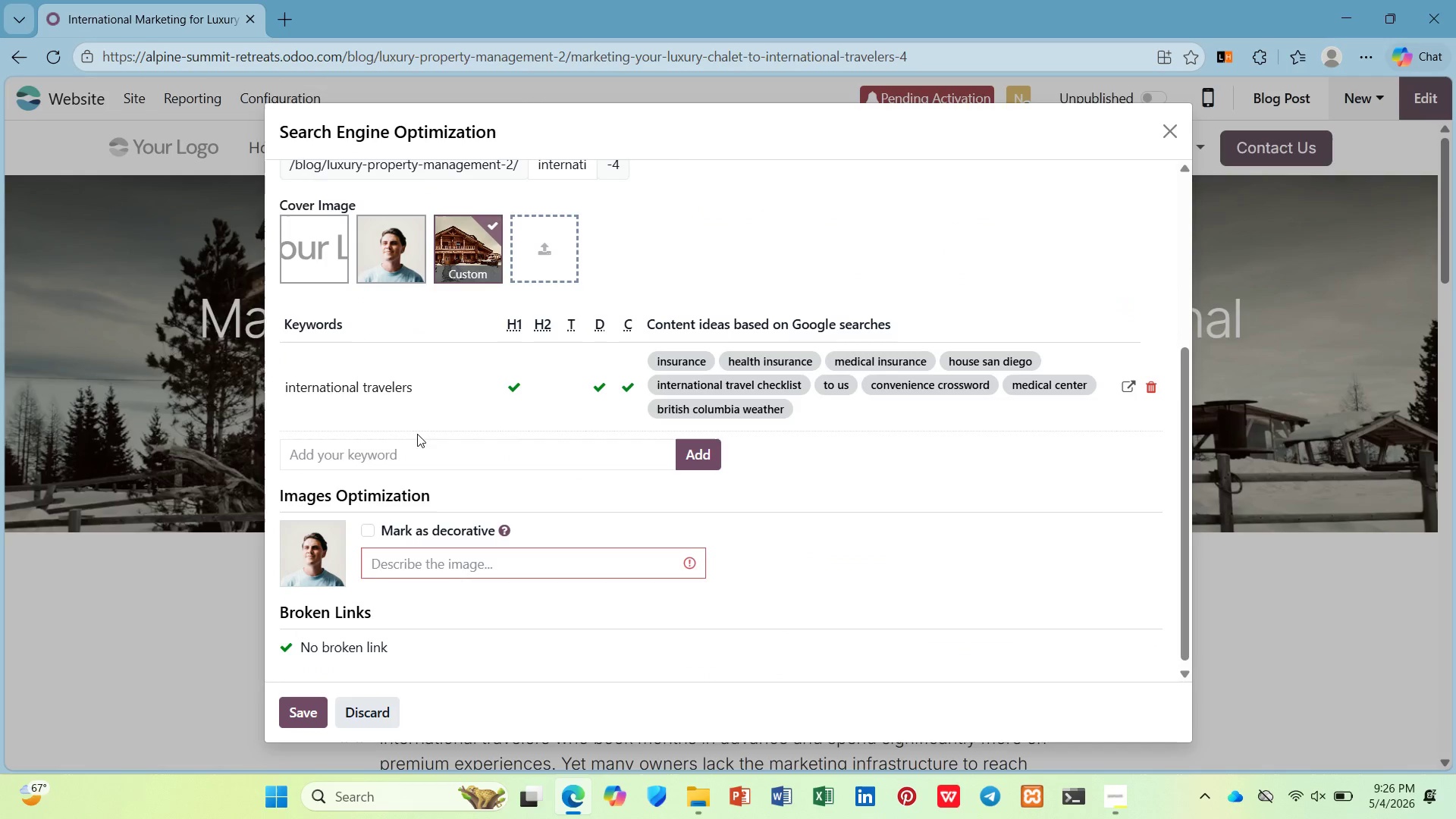 
left_click([417, 451])
 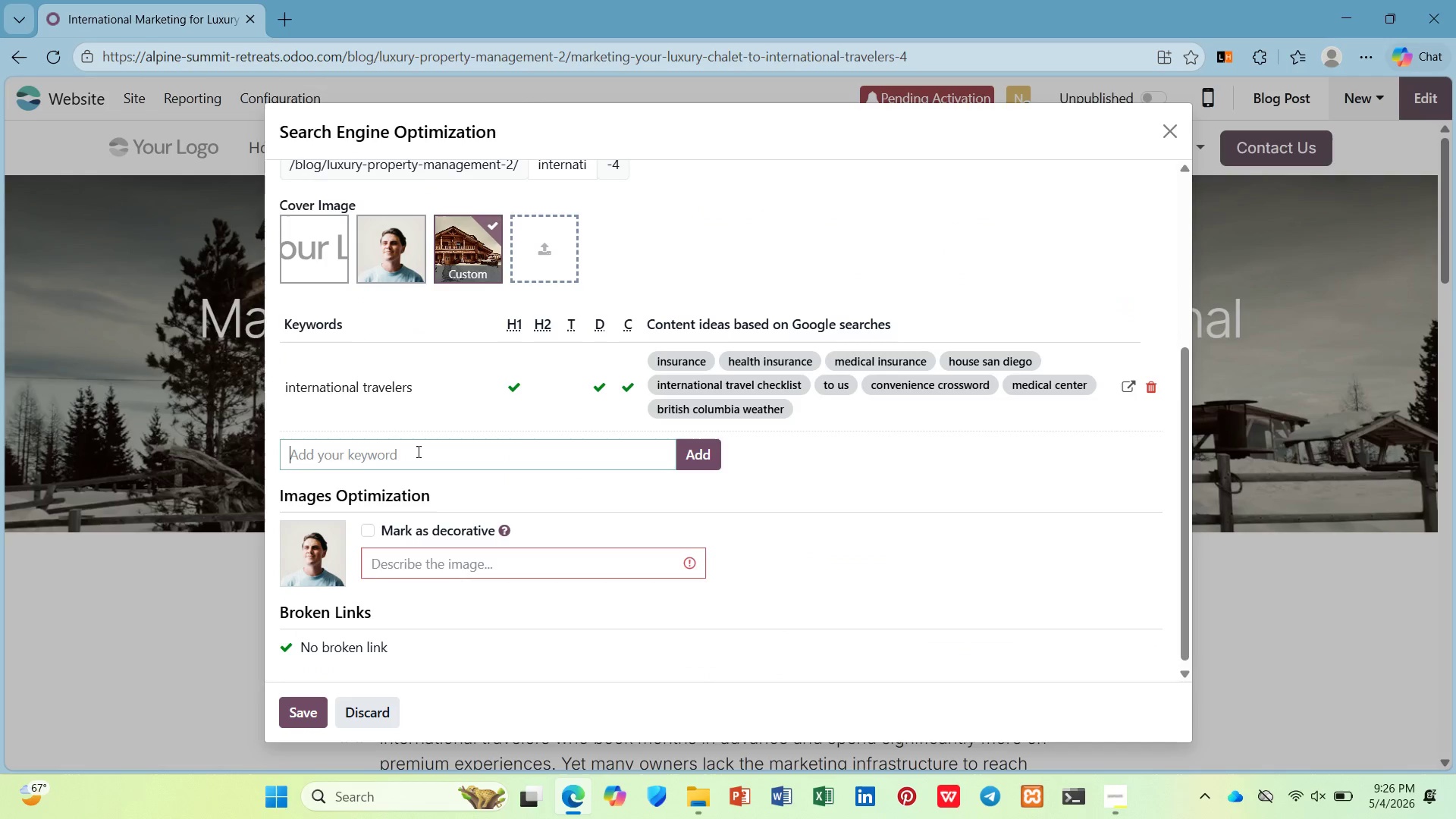 
key(Control+V)
 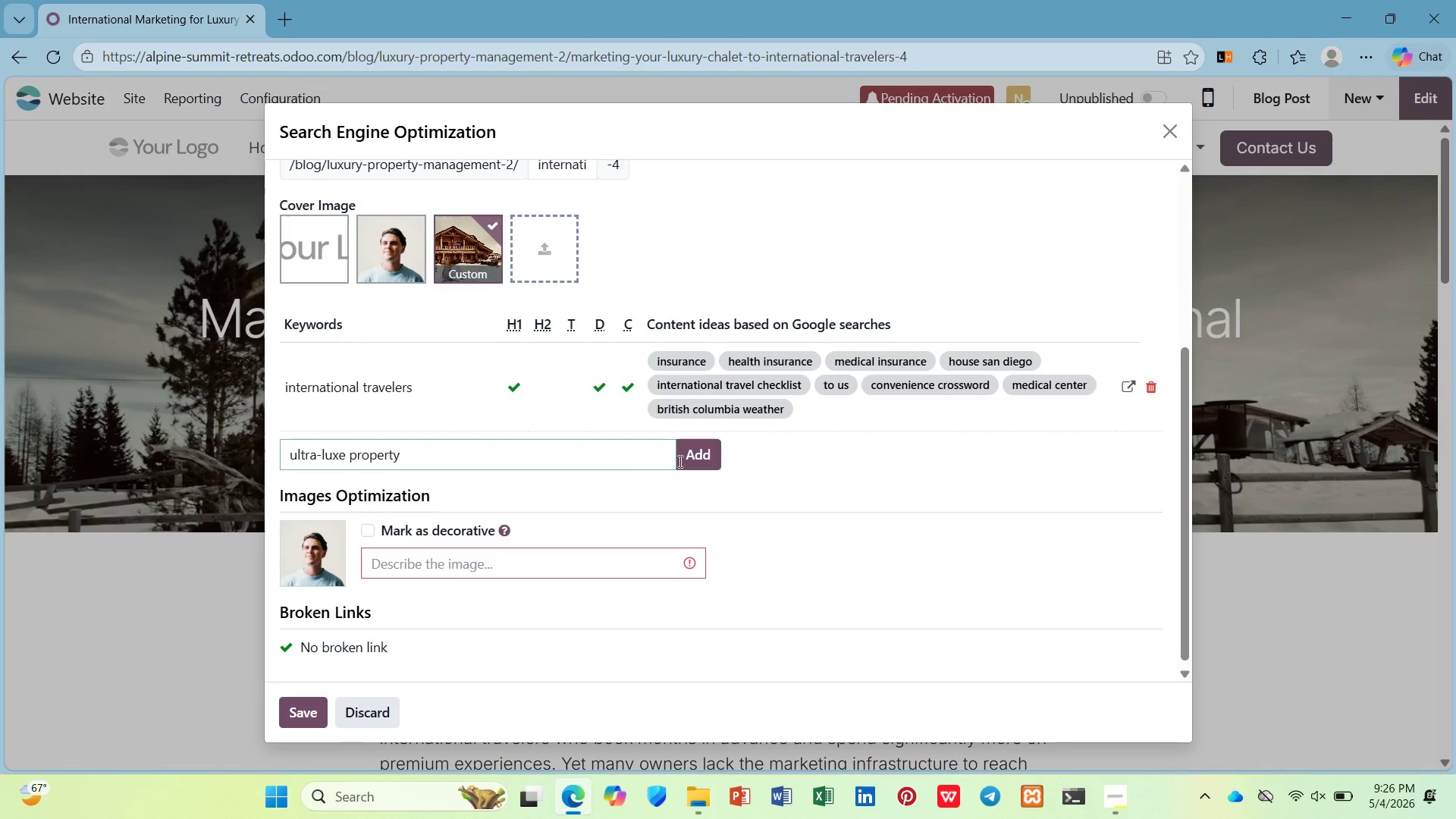 
left_click([679, 461])
 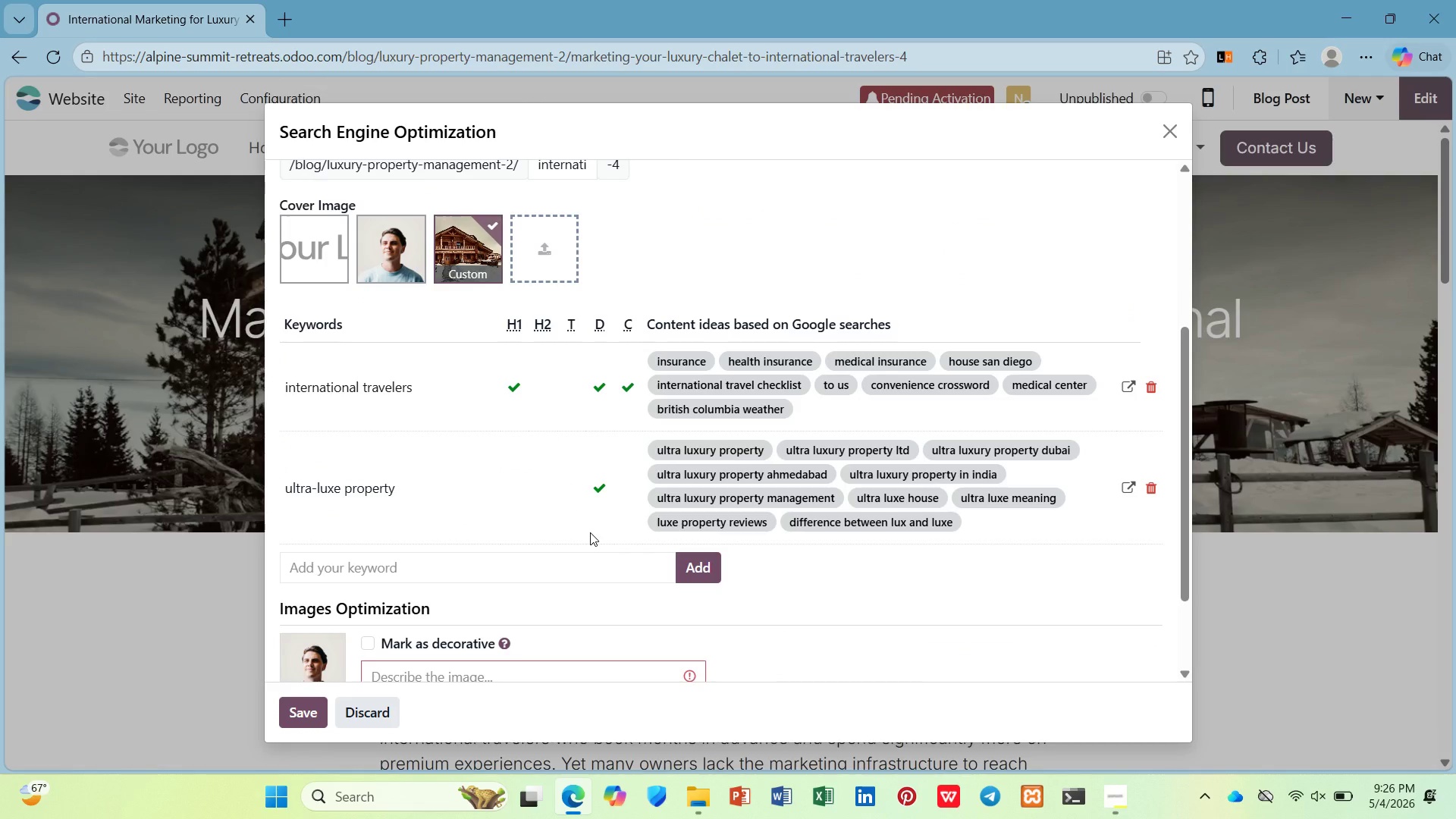 
scroll: coordinate [595, 524], scroll_direction: up, amount: 2.0
 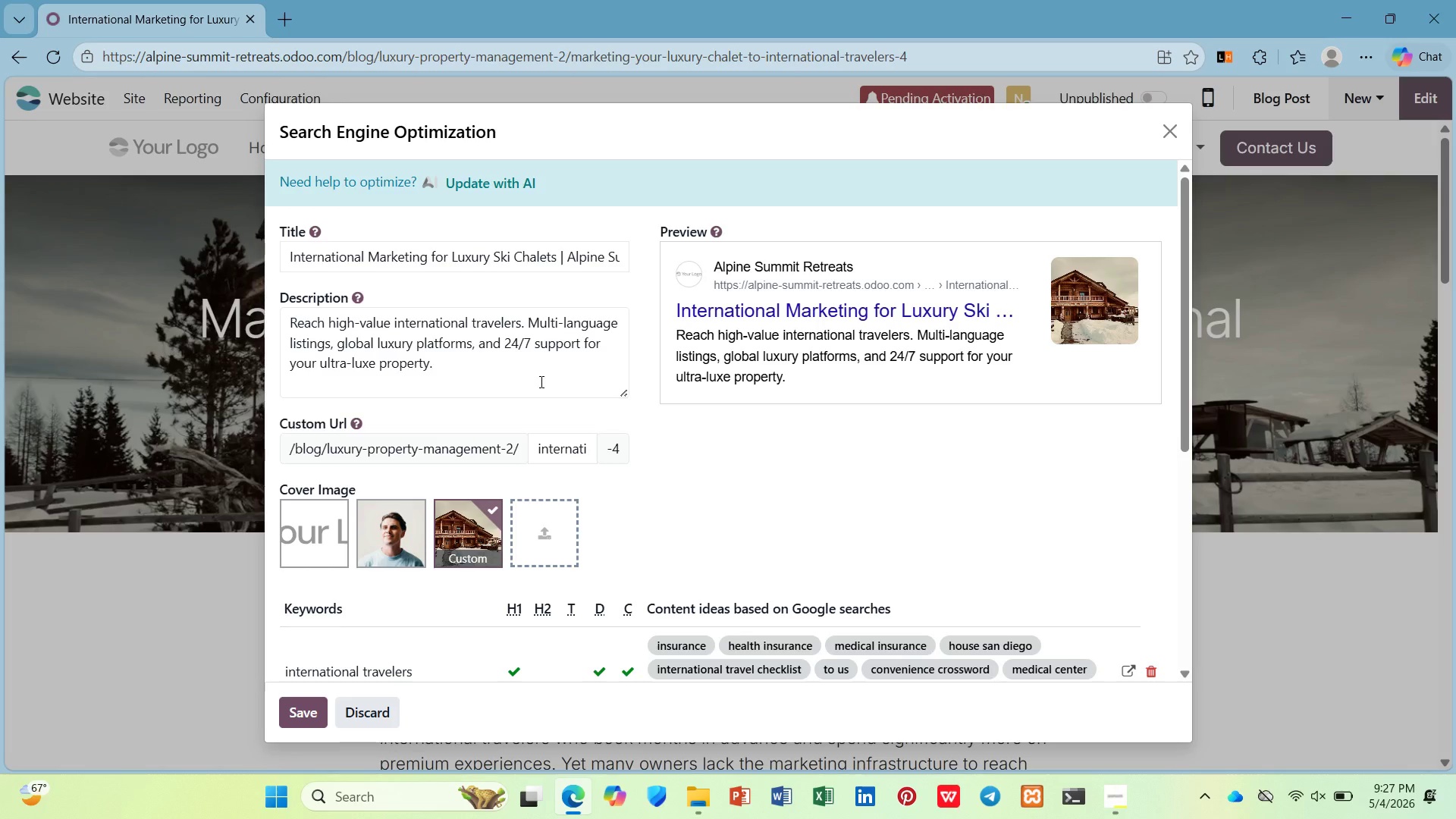 
wait(14.81)
 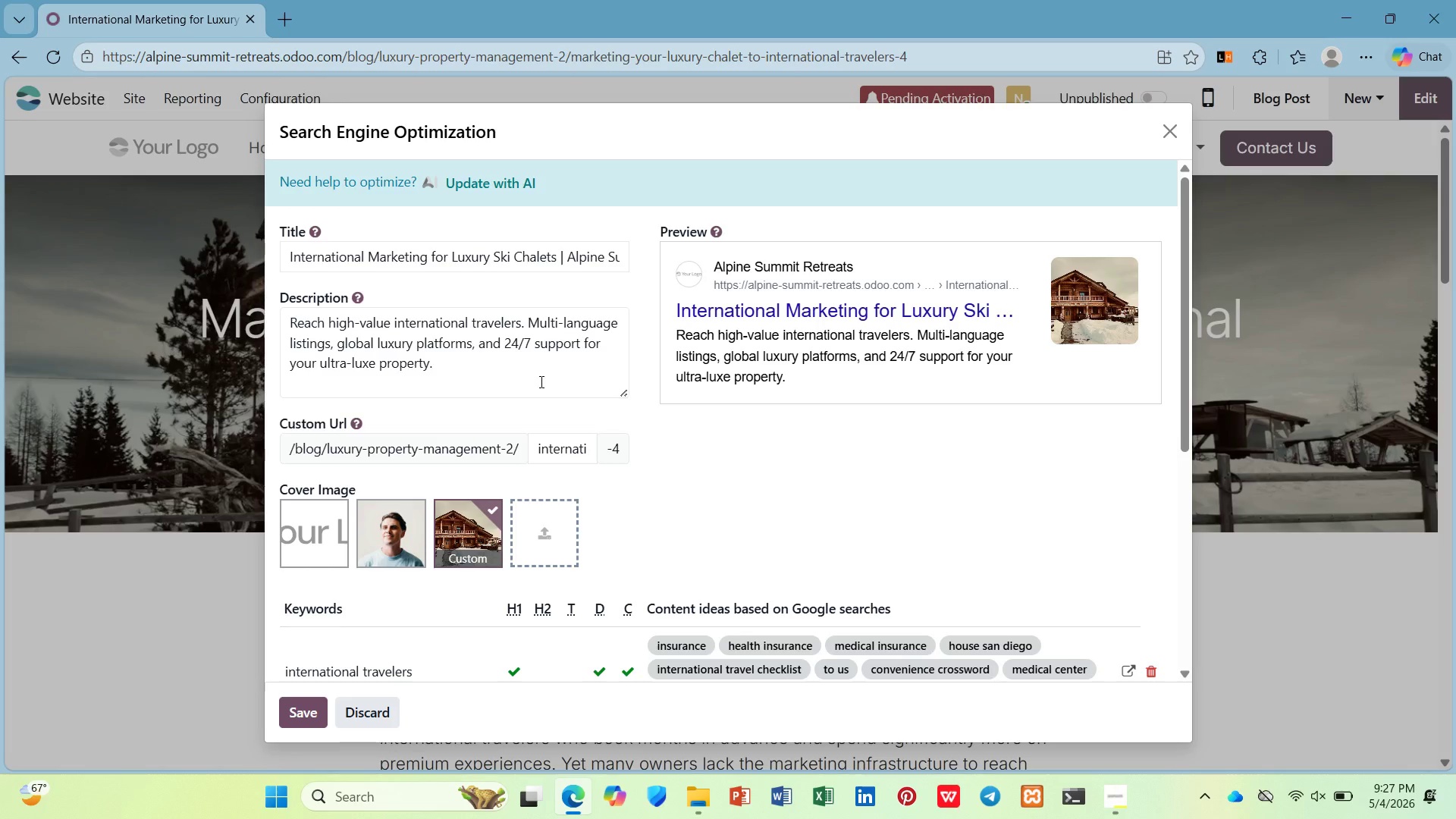 
left_click_drag(start_coordinate=[555, 265], to_coordinate=[453, 267])
 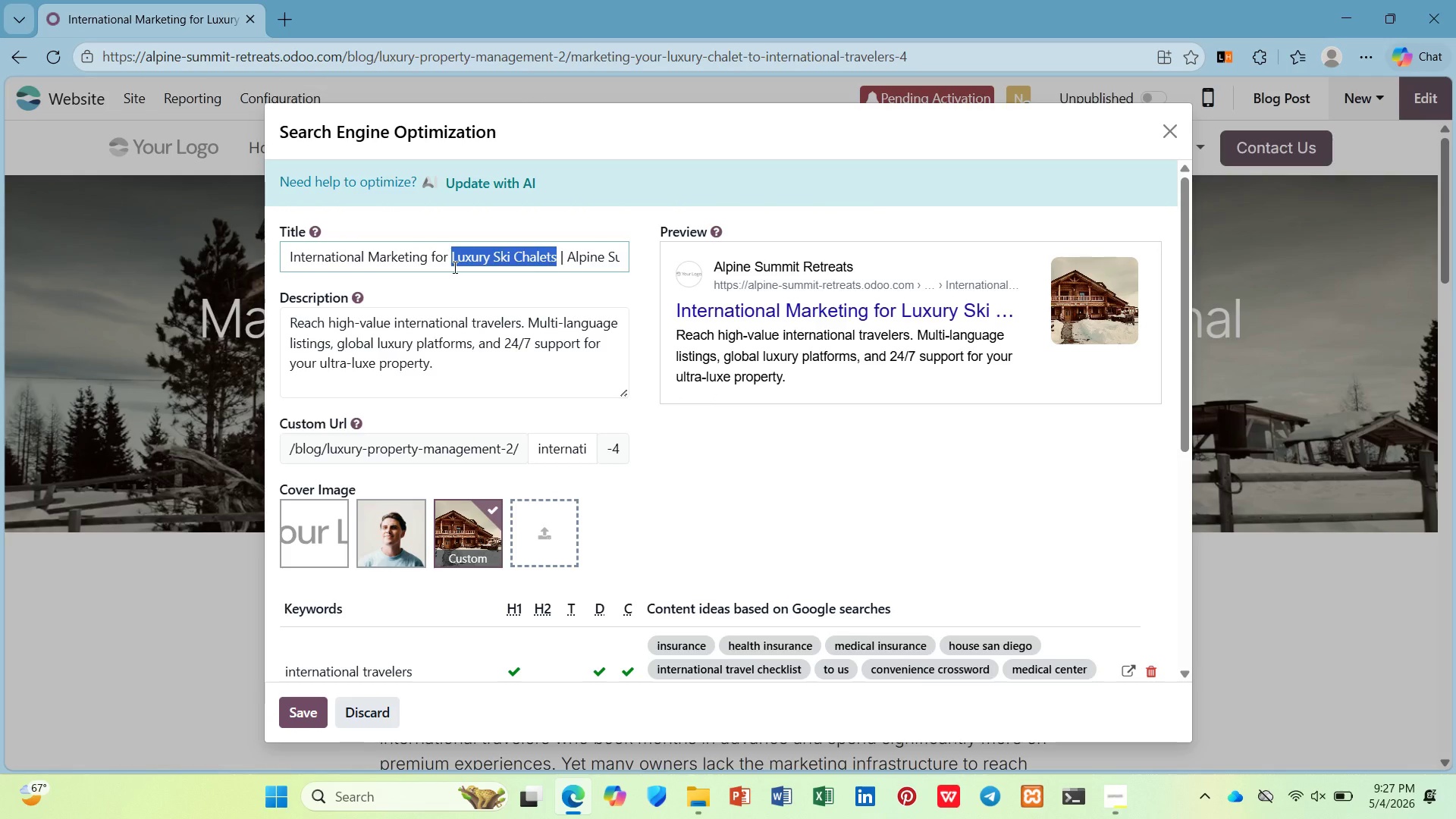 
key(Control+C)
 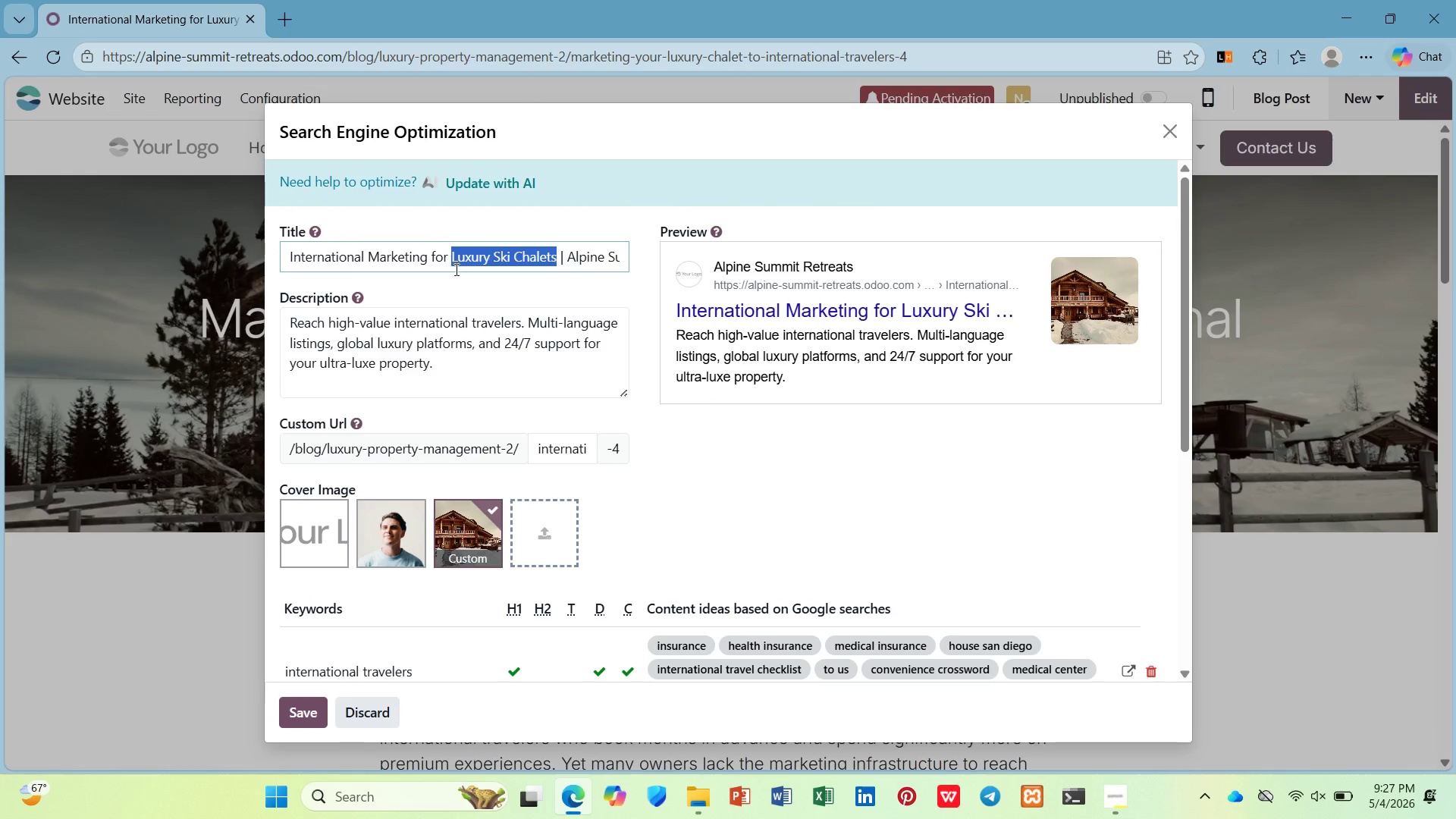 
scroll: coordinate [457, 273], scroll_direction: down, amount: 2.0
 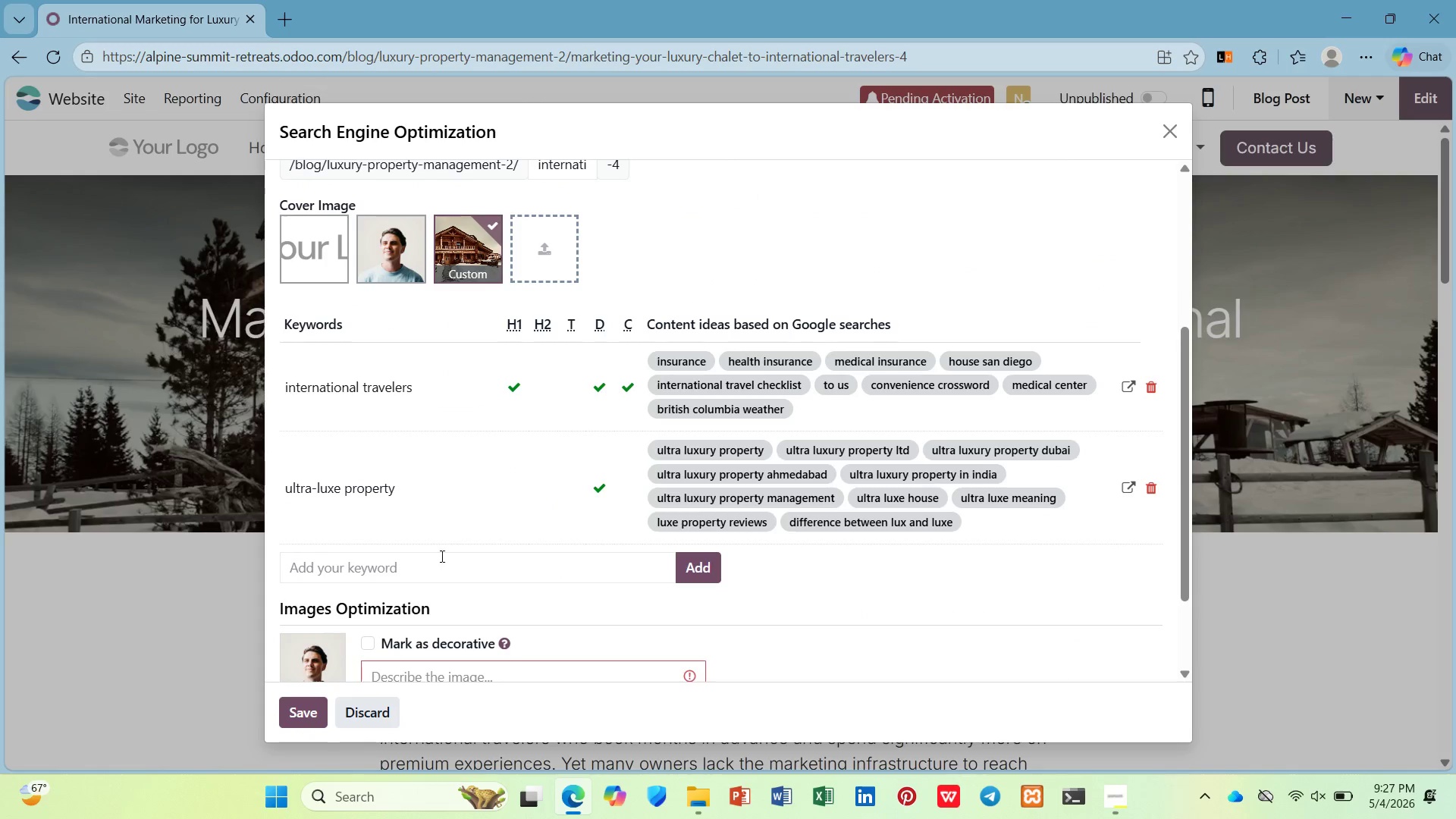 
left_click([441, 568])
 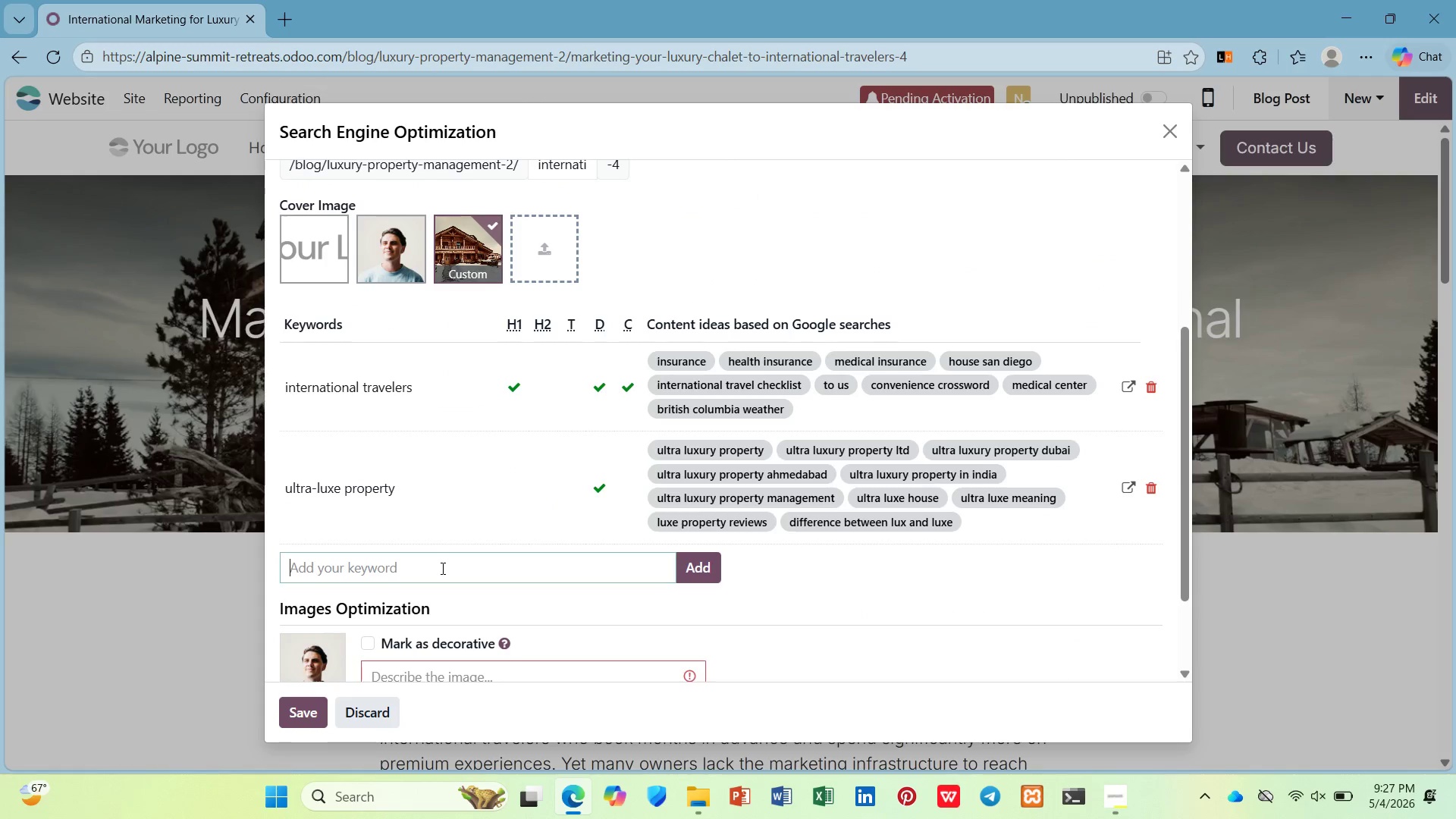 
key(Control+V)
 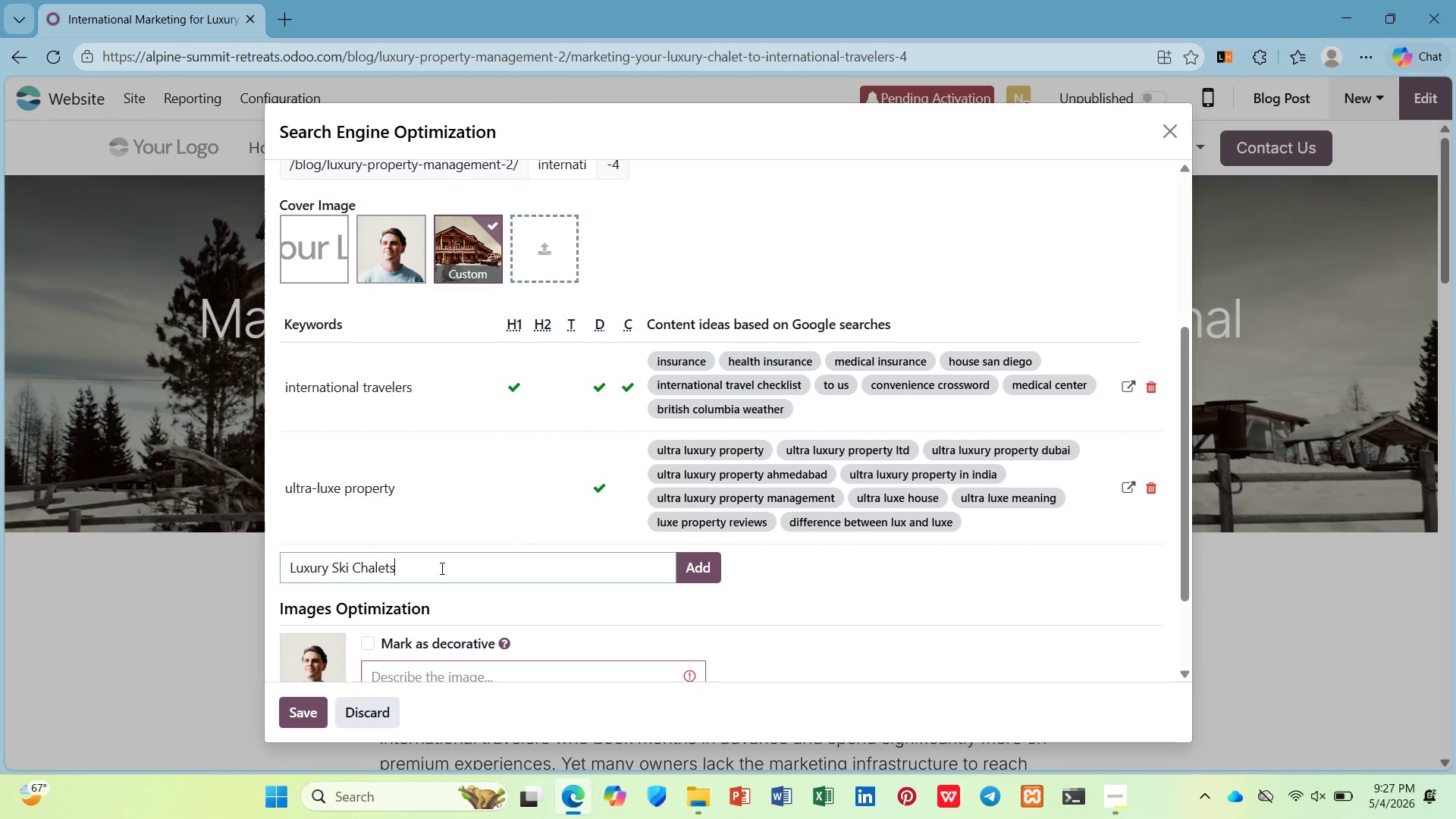 
key(Enter)
 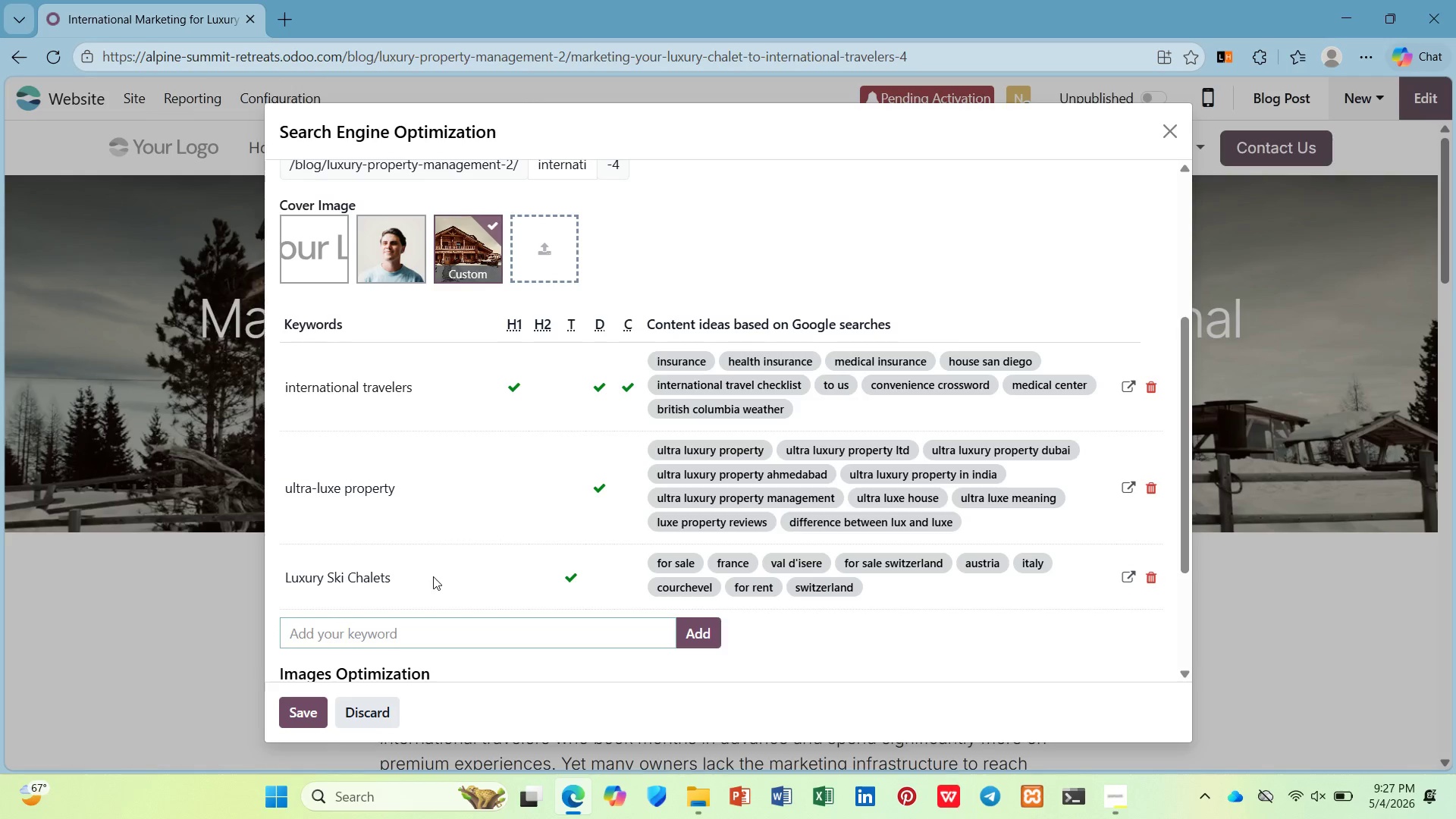 
wait(25.45)
 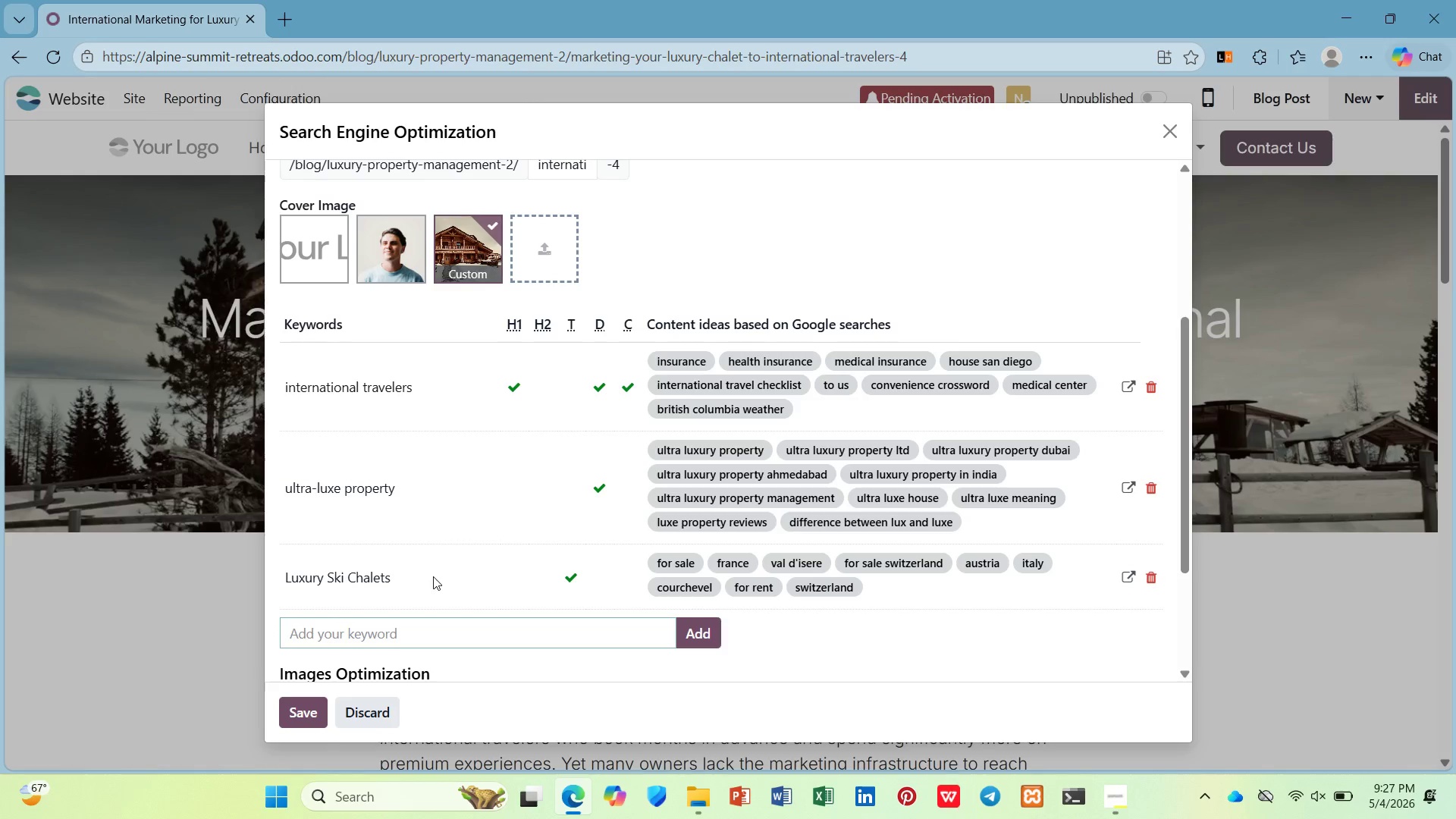 
scroll: coordinate [482, 609], scroll_direction: down, amount: 2.0
 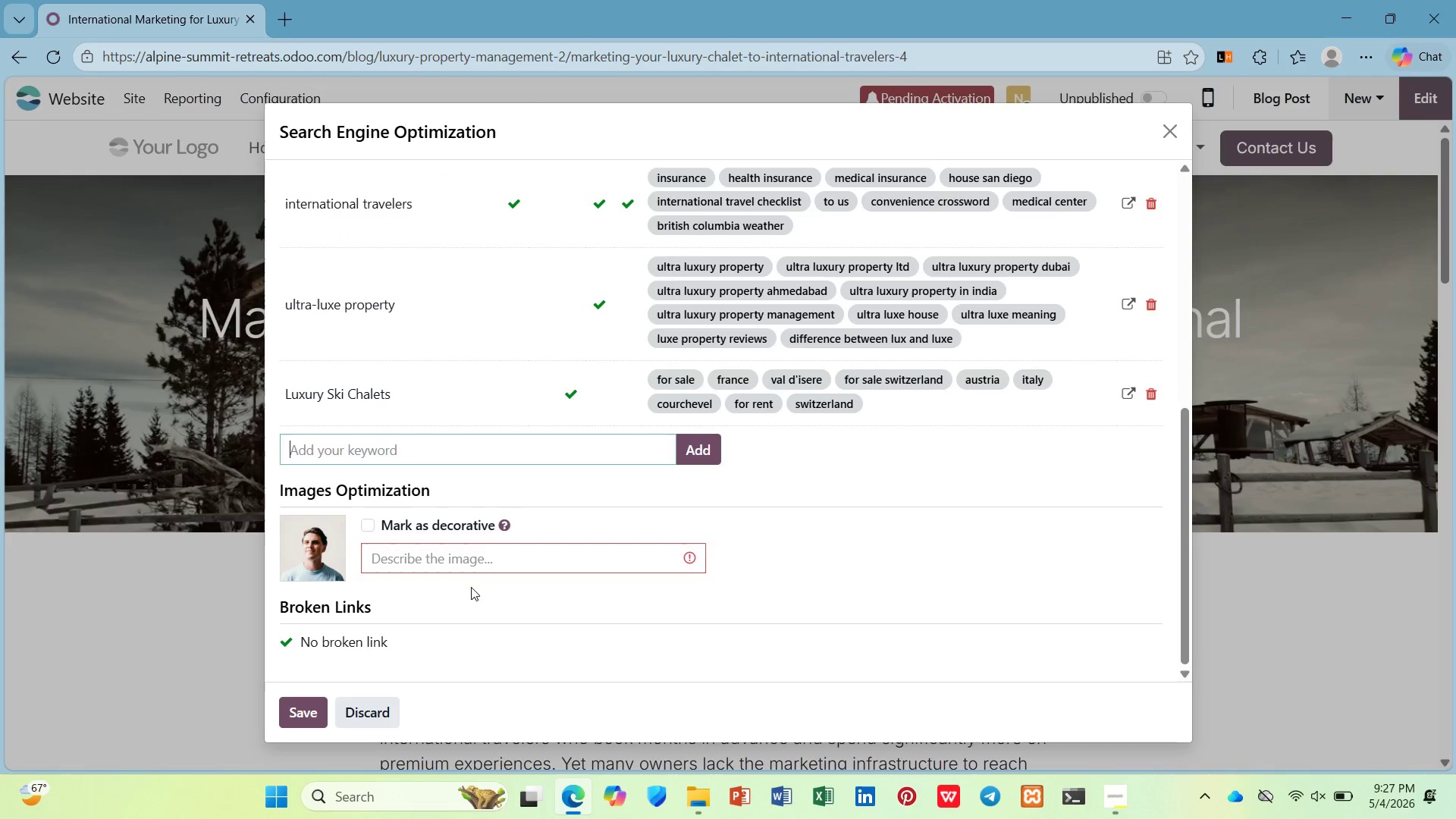 
left_click([466, 565])
 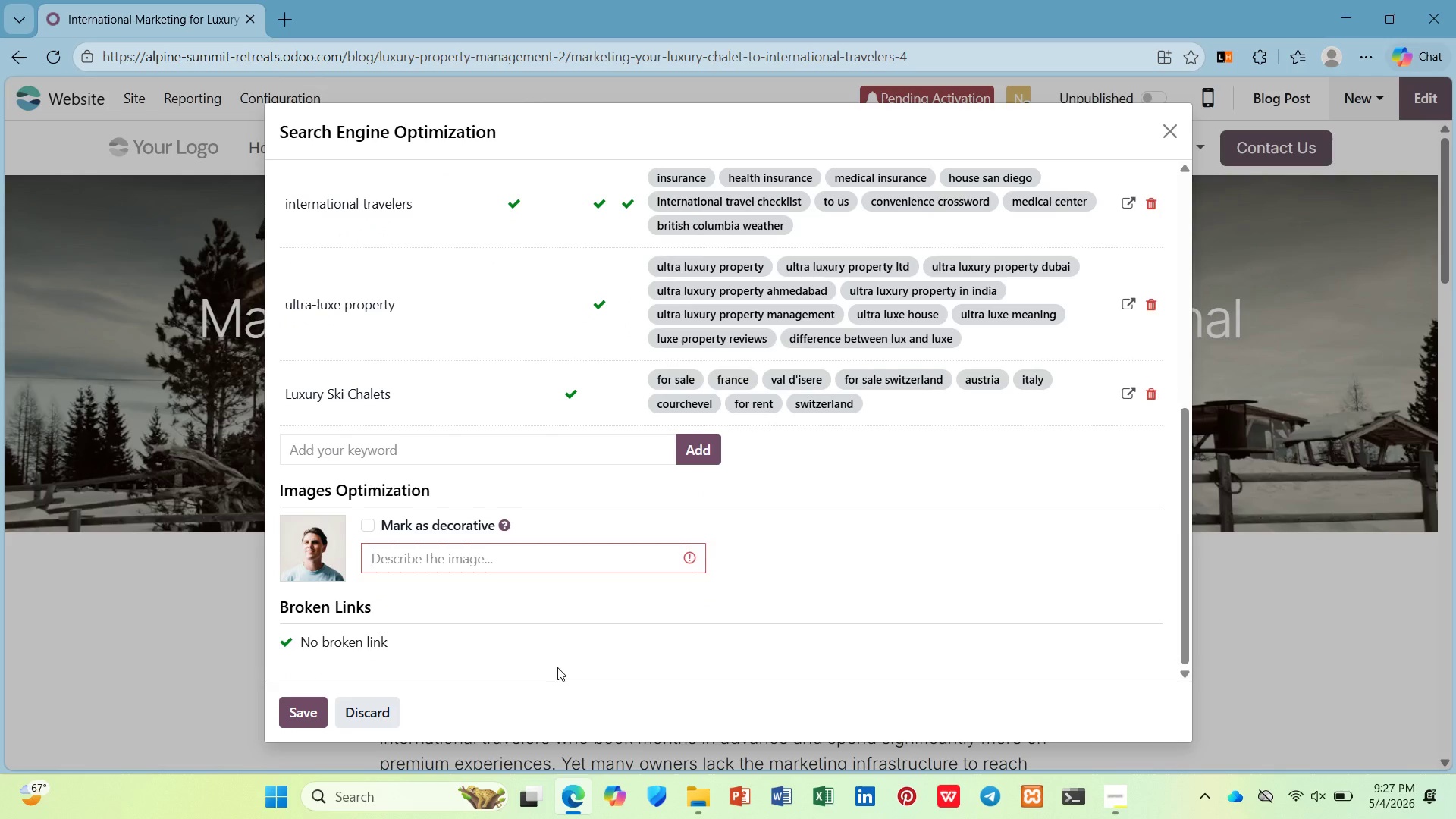 
type(Profile picture of CE O)
key(Backspace)
key(Backspace)
type(o )
key(Backspace)
type(O)
key(Backspace)
key(Backspace)
type(O of )
 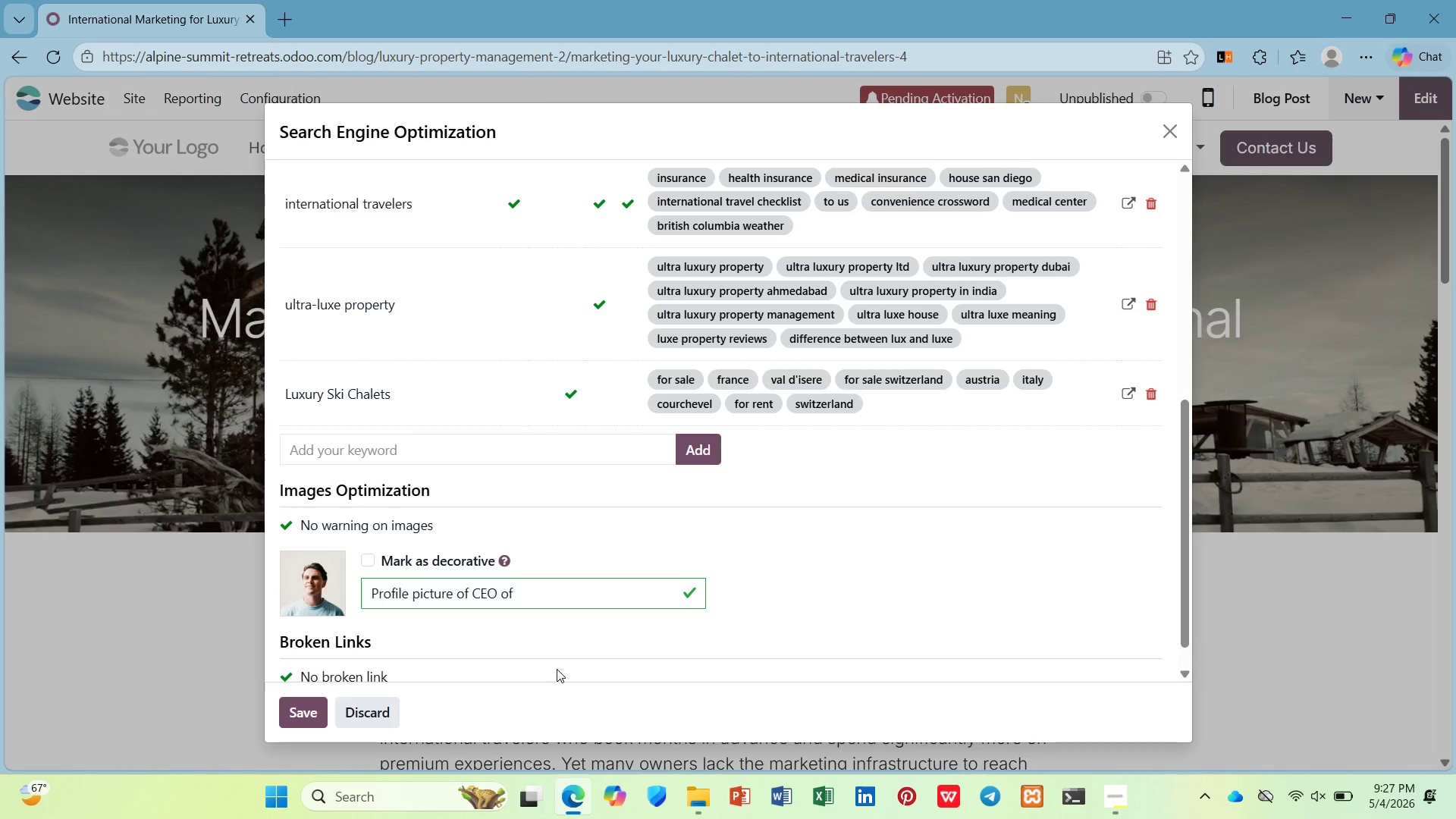 
left_click([1110, 800])
 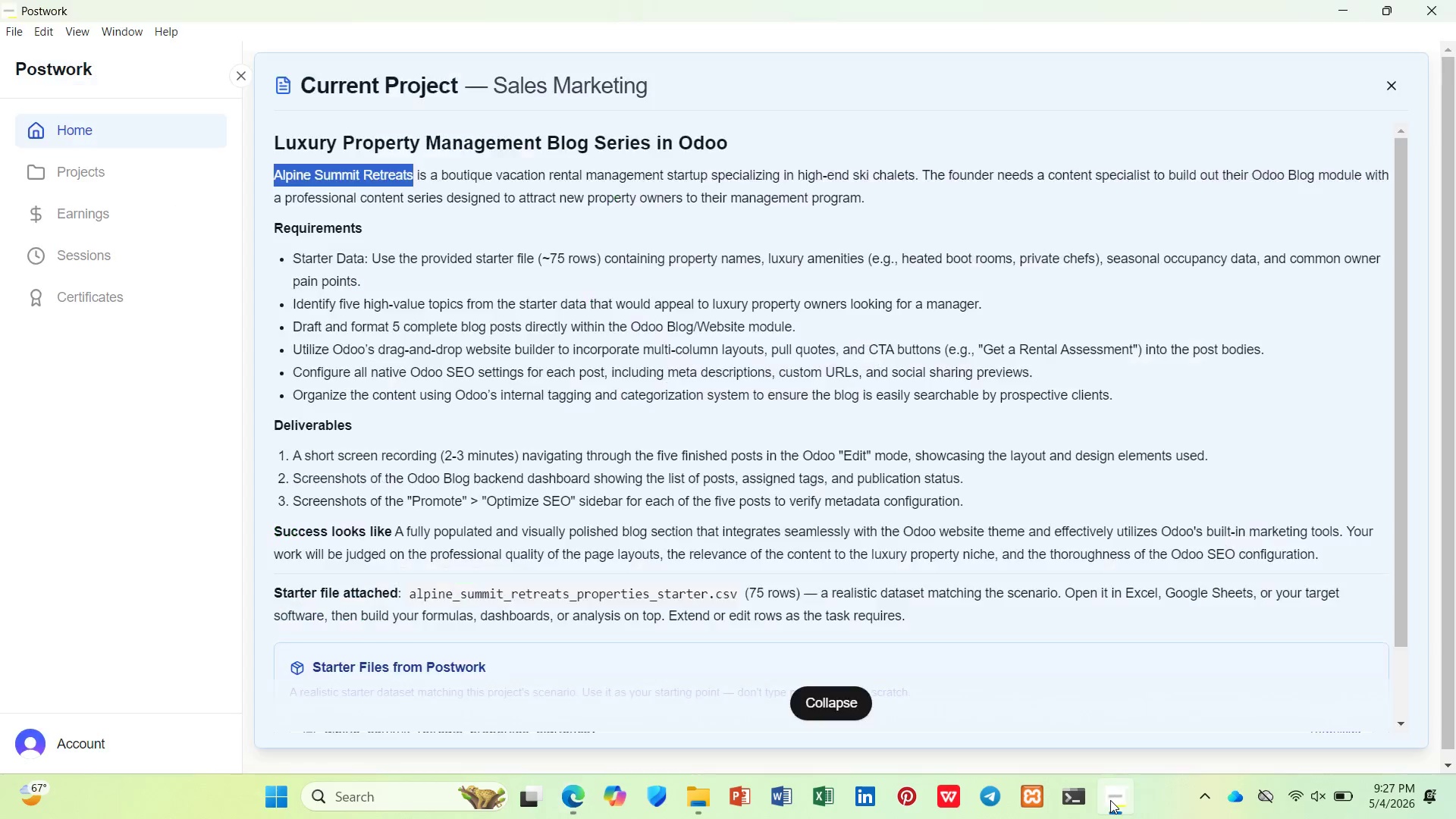 
key(Control+C)